 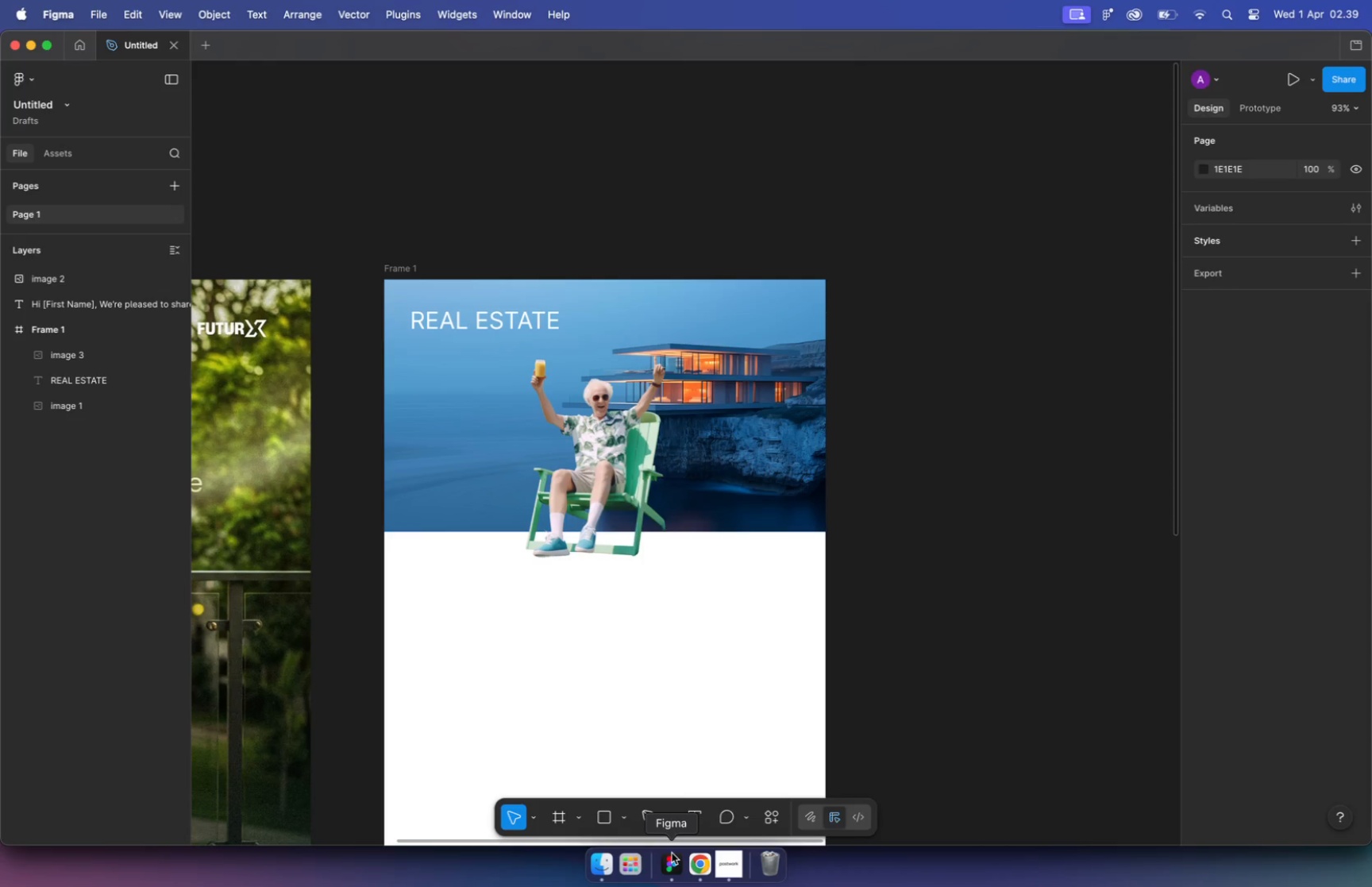 
scroll: coordinate [647, 515], scroll_direction: down, amount: 16.0
 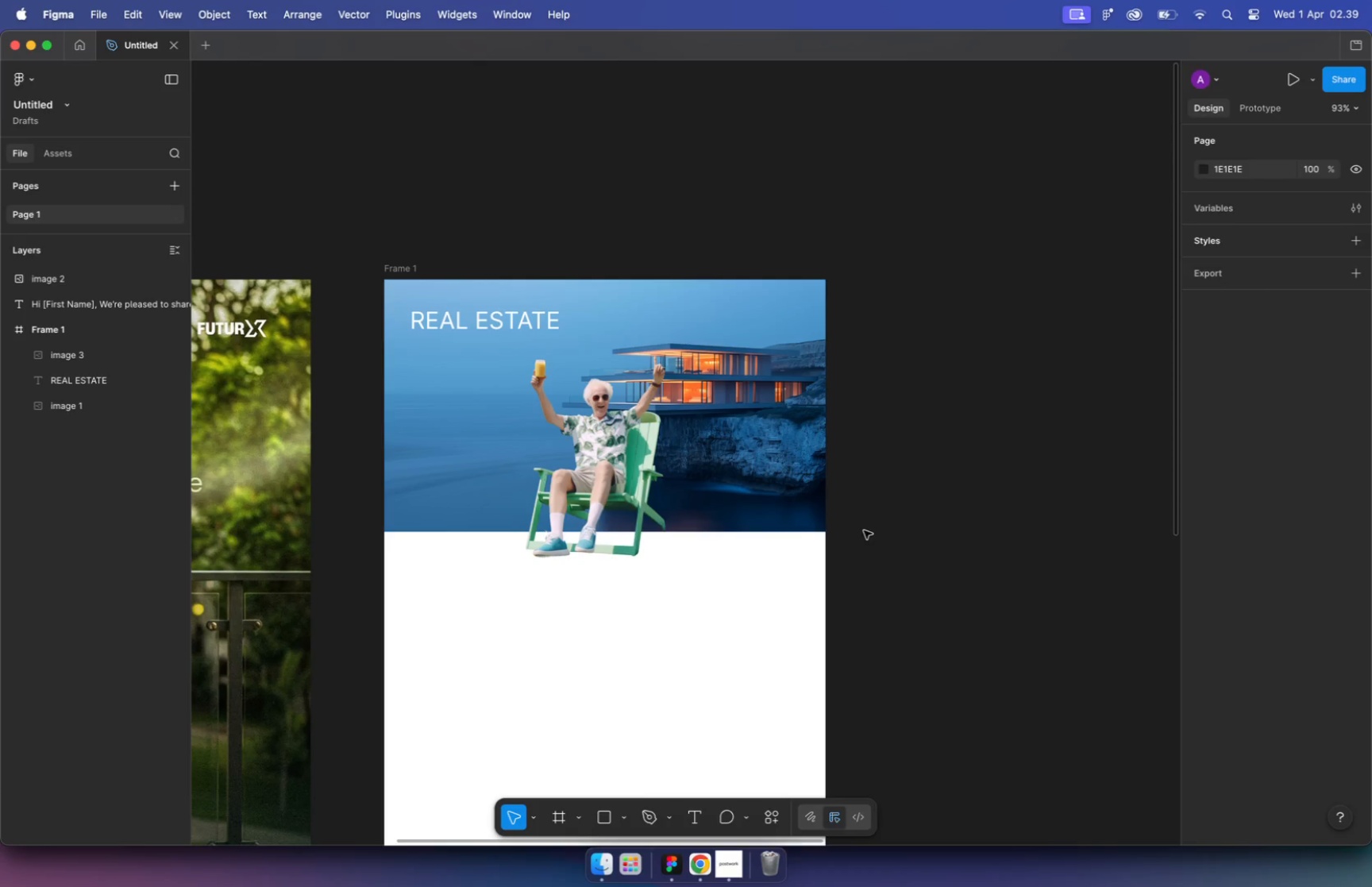 
key(Backspace)
 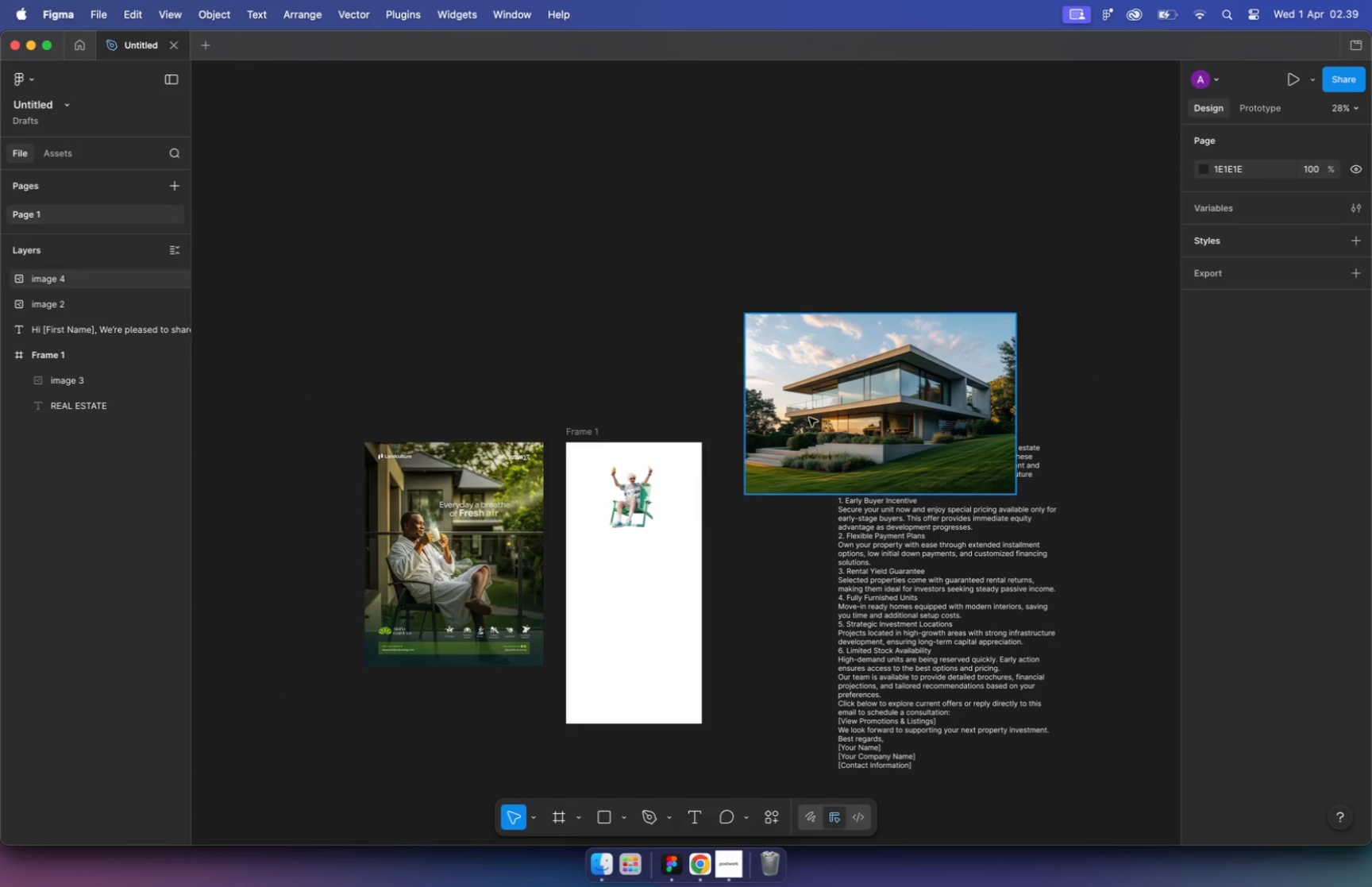 
left_click([838, 403])
 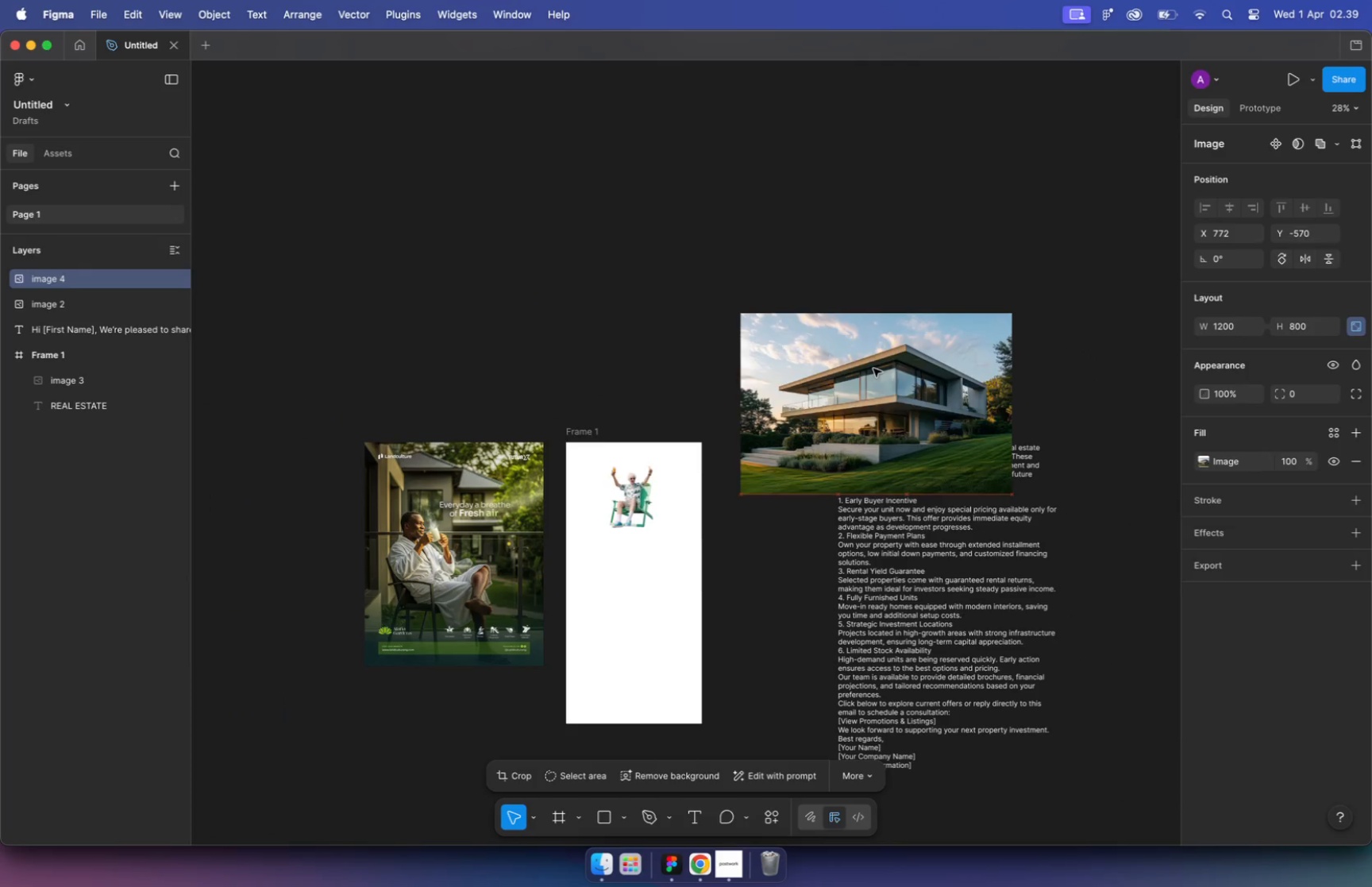 
left_click_drag(start_coordinate=[890, 358], to_coordinate=[658, 509])
 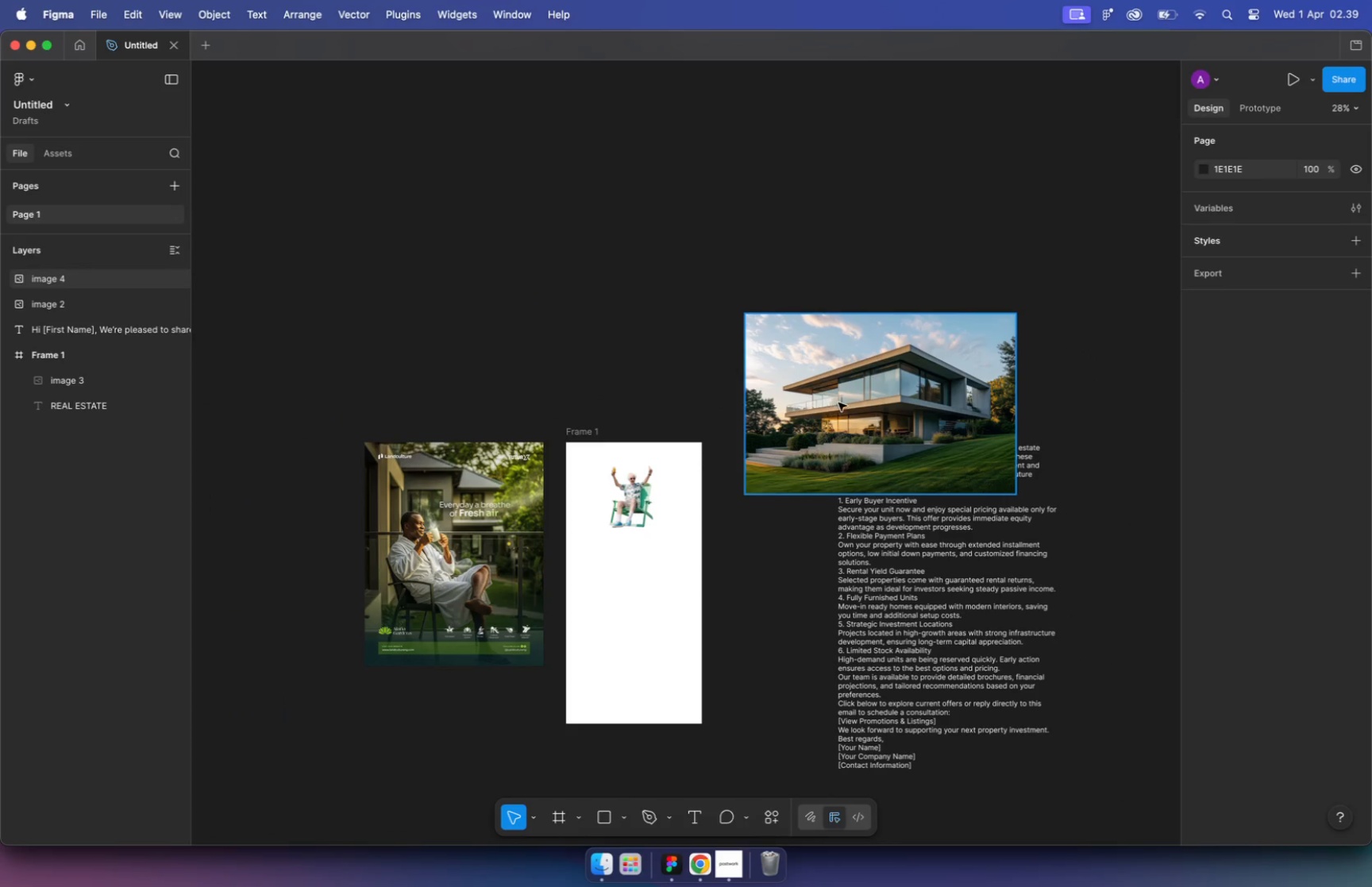 
left_click_drag(start_coordinate=[789, 646], to_coordinate=[662, 583])
 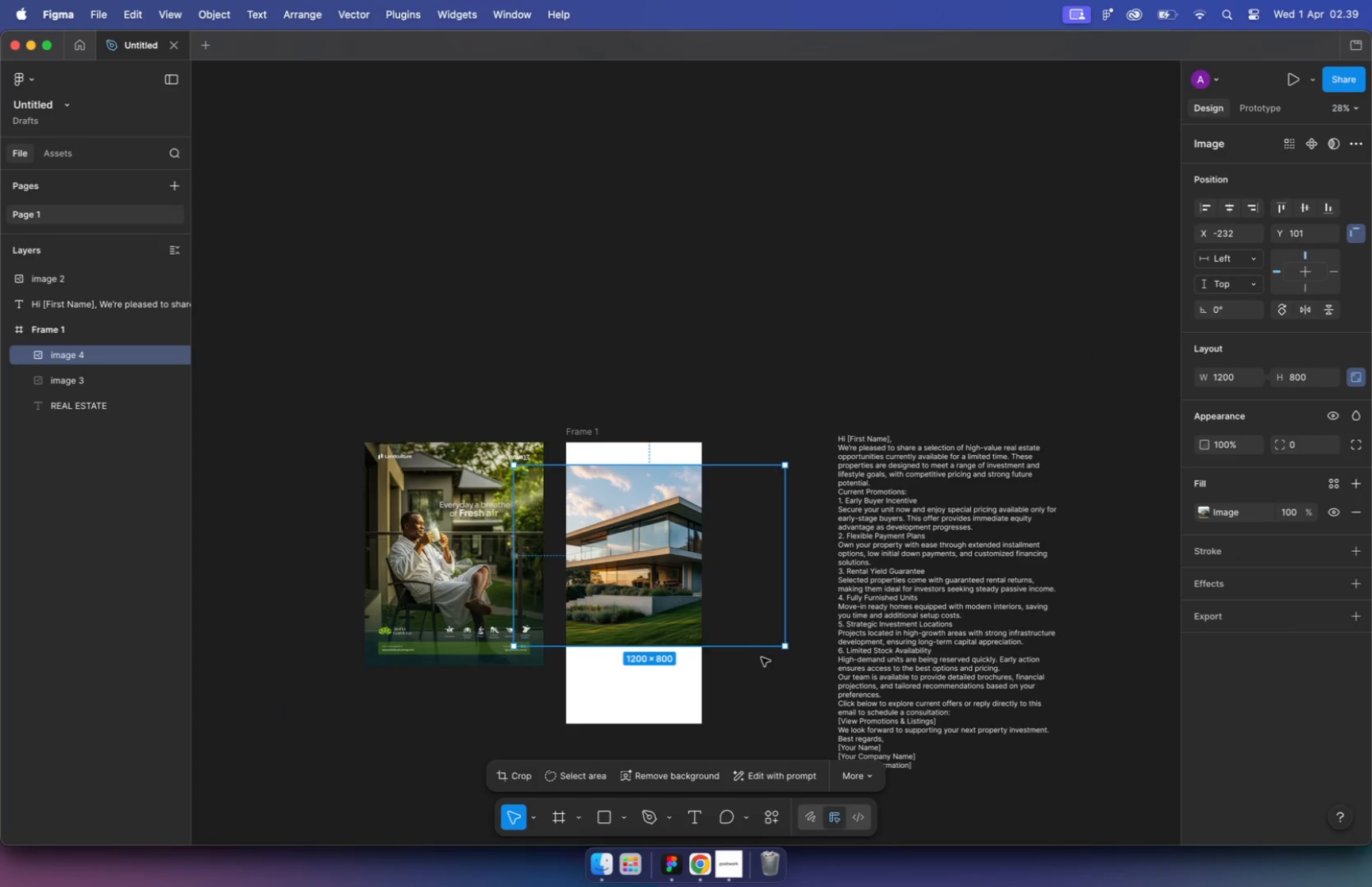 
hold_key(key=ShiftLeft, duration=1.06)
 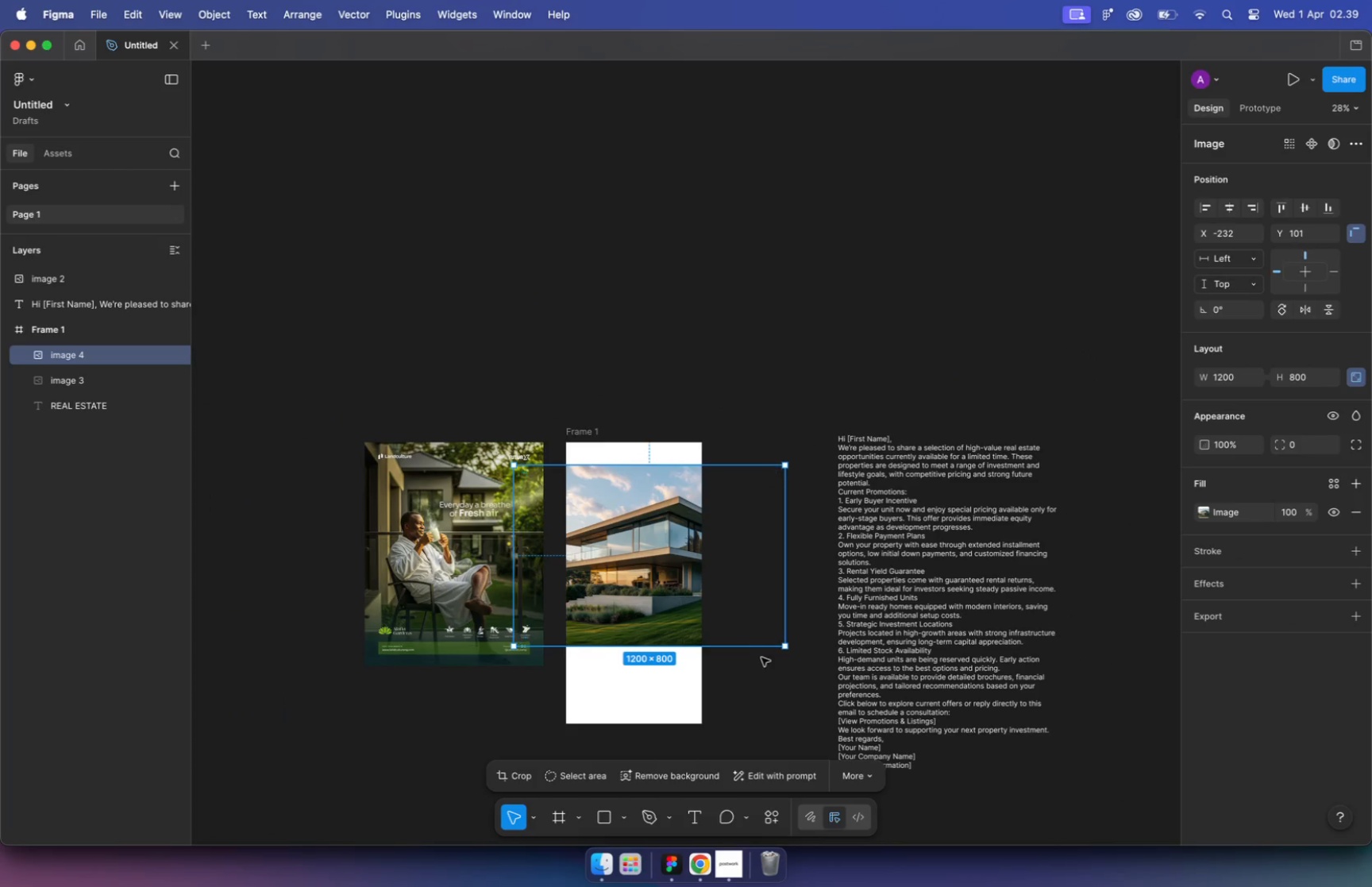 
left_click_drag(start_coordinate=[692, 583], to_coordinate=[657, 563])
 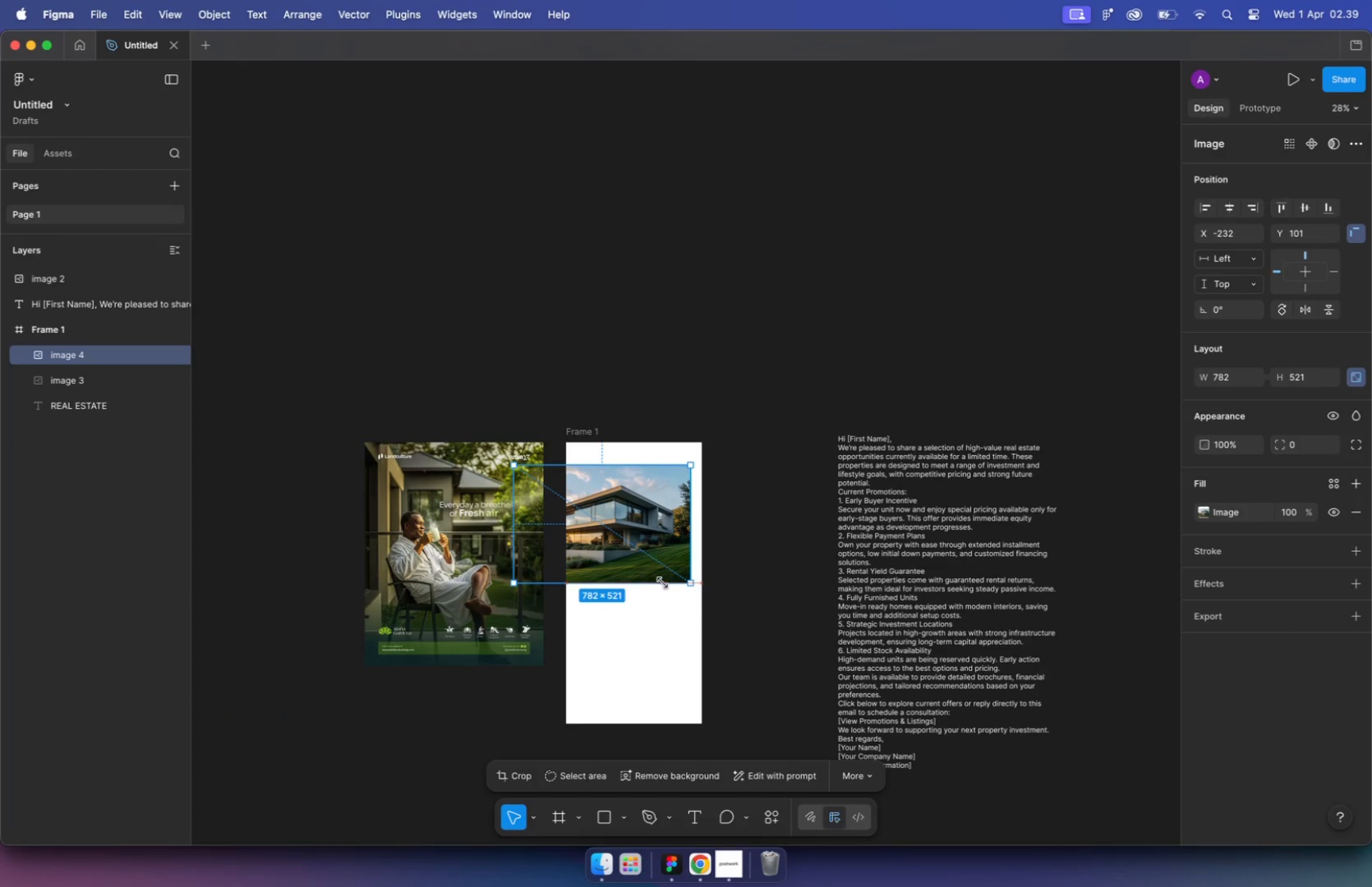 
hold_key(key=ShiftLeft, duration=0.99)
 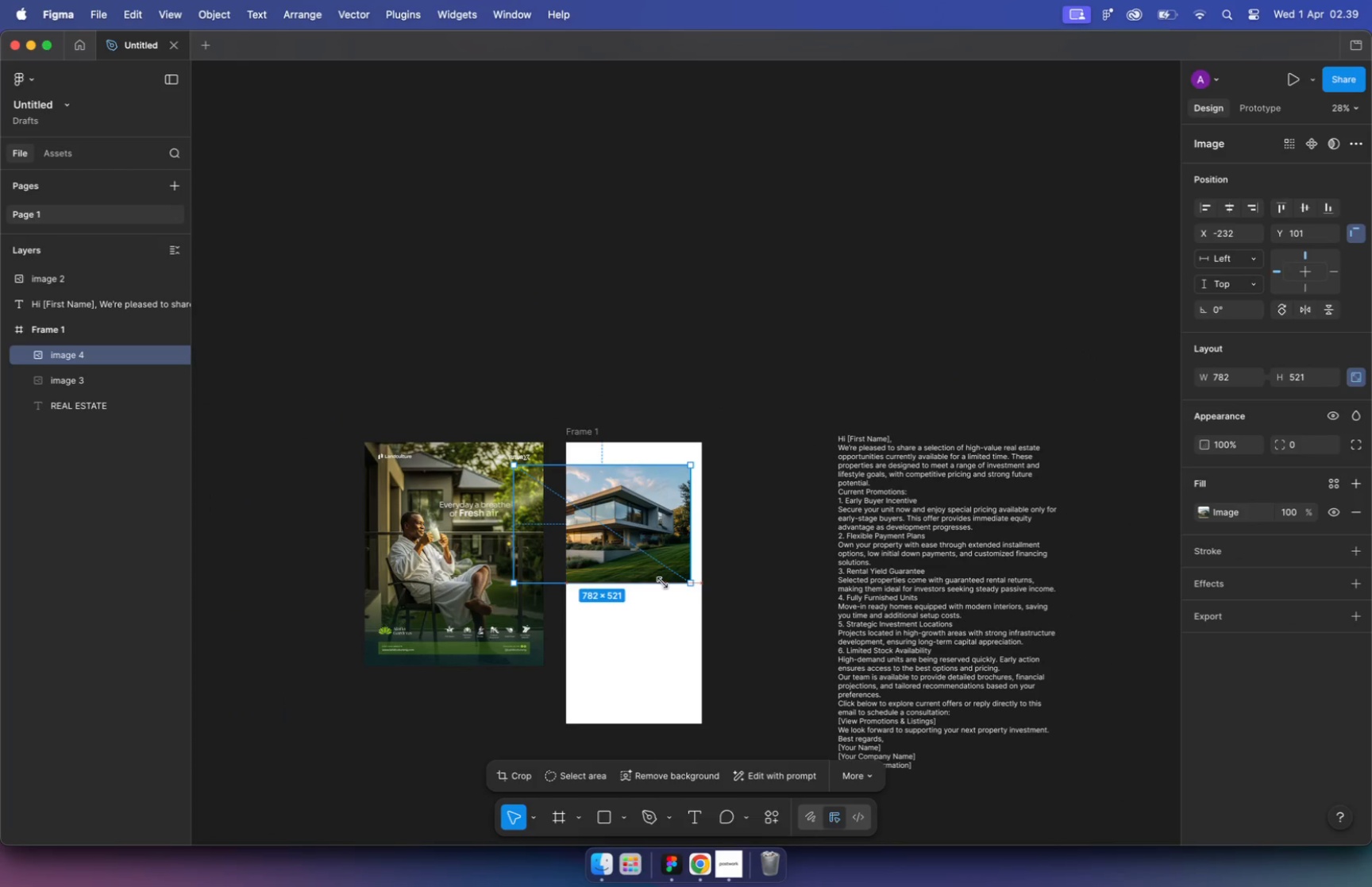 
left_click_drag(start_coordinate=[620, 526], to_coordinate=[673, 497])
 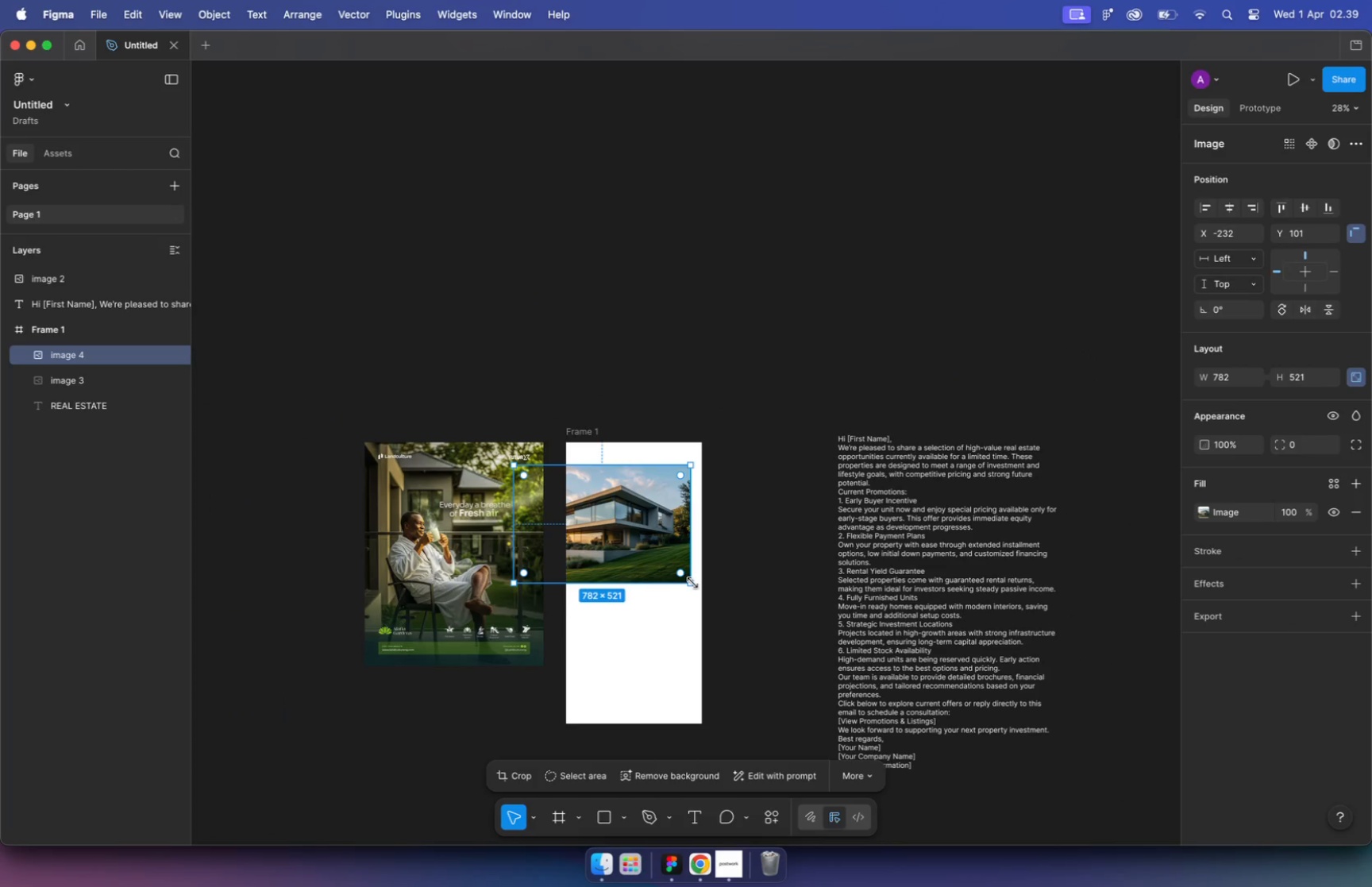 
hold_key(key=CommandLeft, duration=0.76)
scroll: coordinate [661, 479], scroll_direction: up, amount: 16.0
 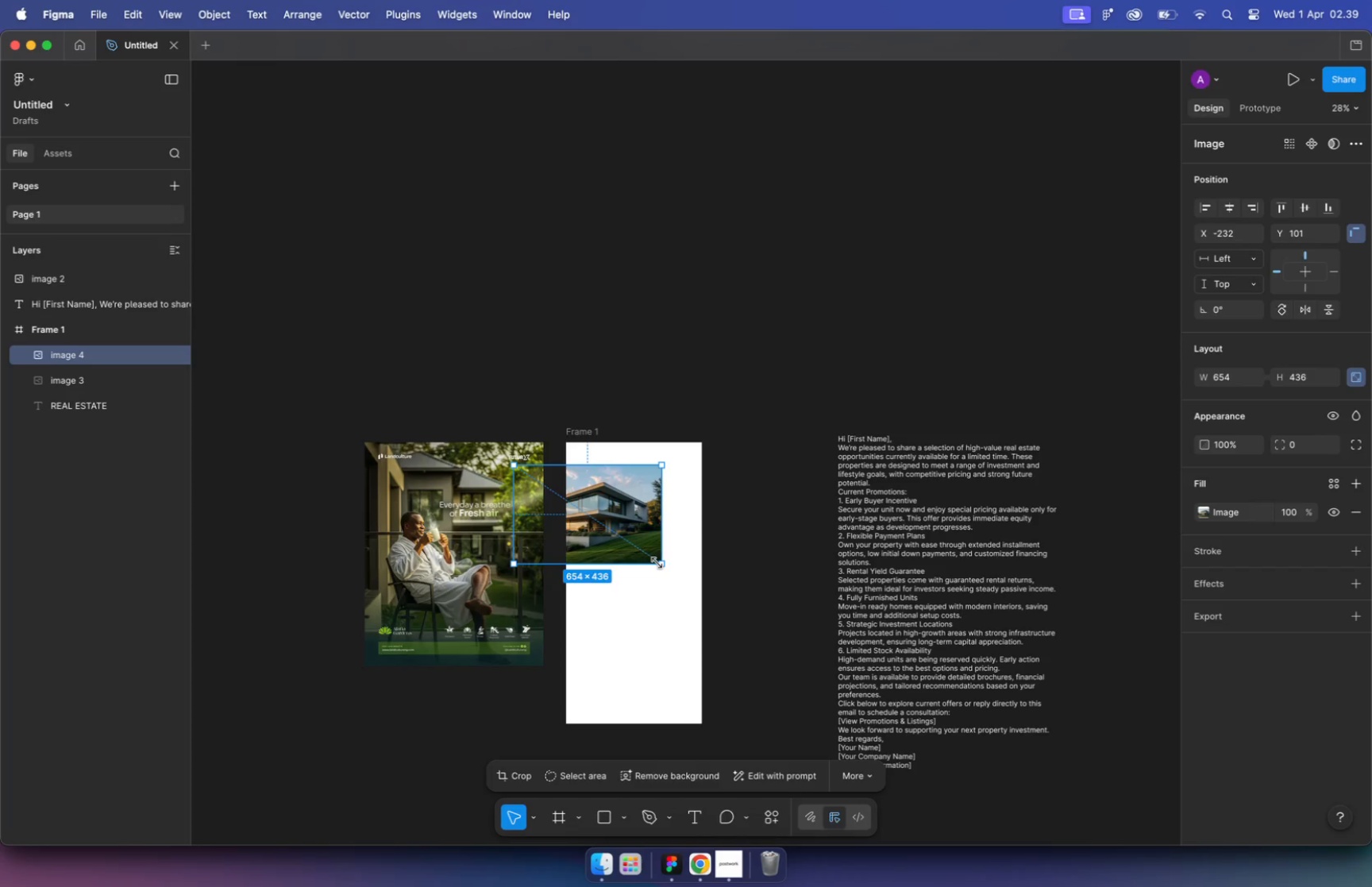 
left_click_drag(start_coordinate=[660, 498], to_coordinate=[660, 516])
 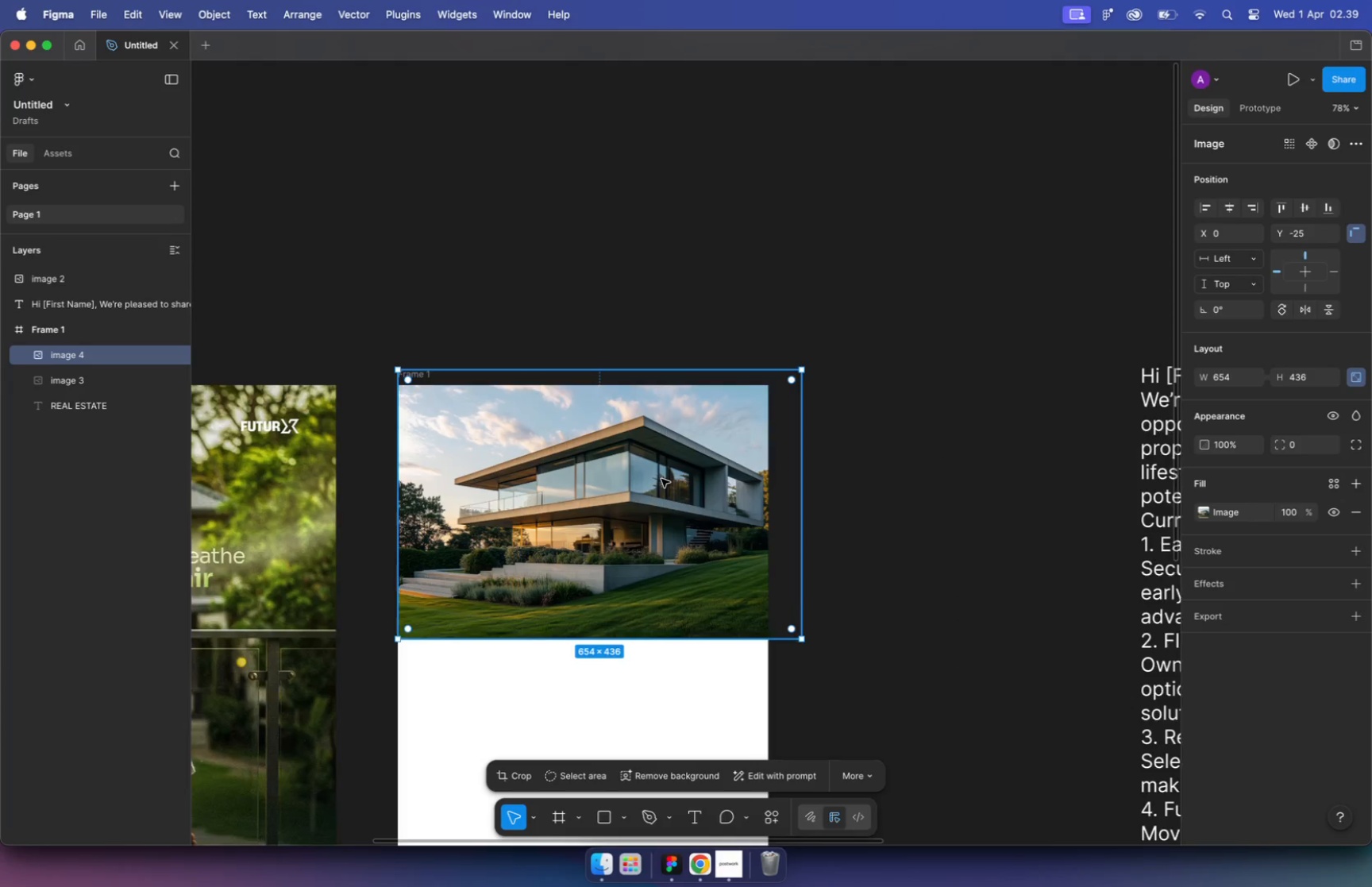 
left_click_drag(start_coordinate=[831, 692], to_coordinate=[791, 650])
 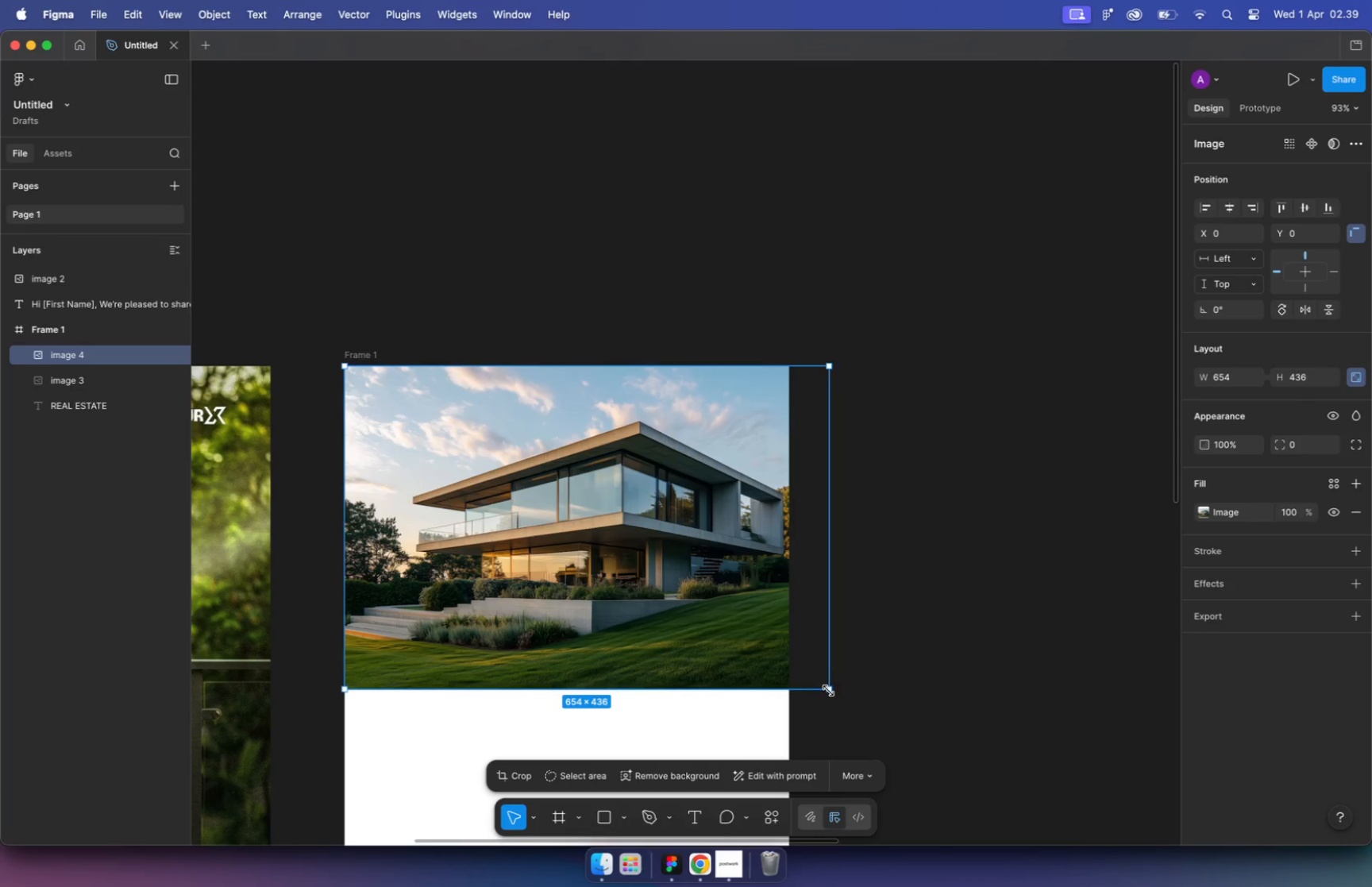 
hold_key(key=ShiftLeft, duration=2.11)
 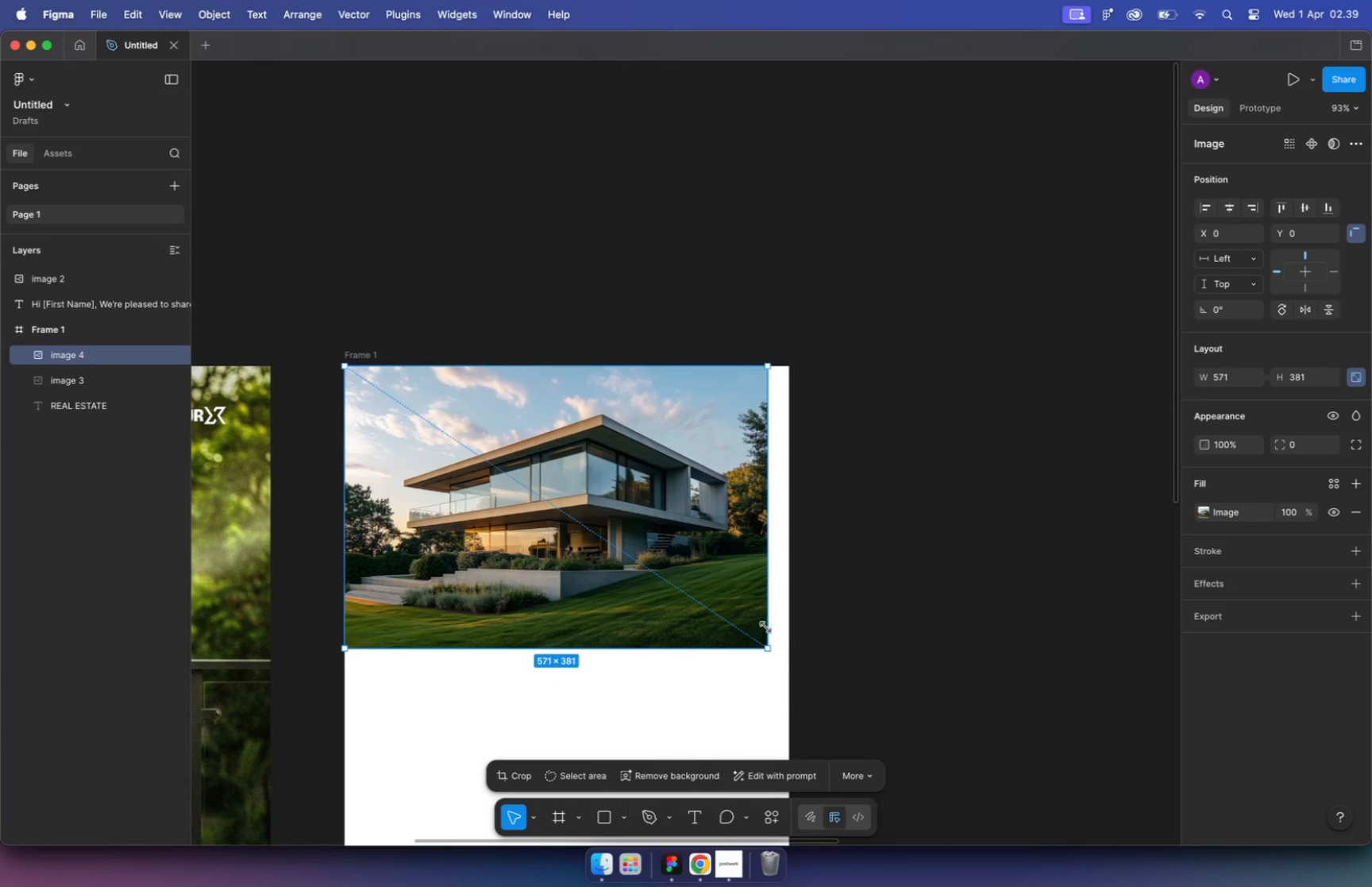 
hold_key(key=CommandLeft, duration=6.61)
left_click_drag(start_coordinate=[604, 364], to_coordinate=[595, 368])
 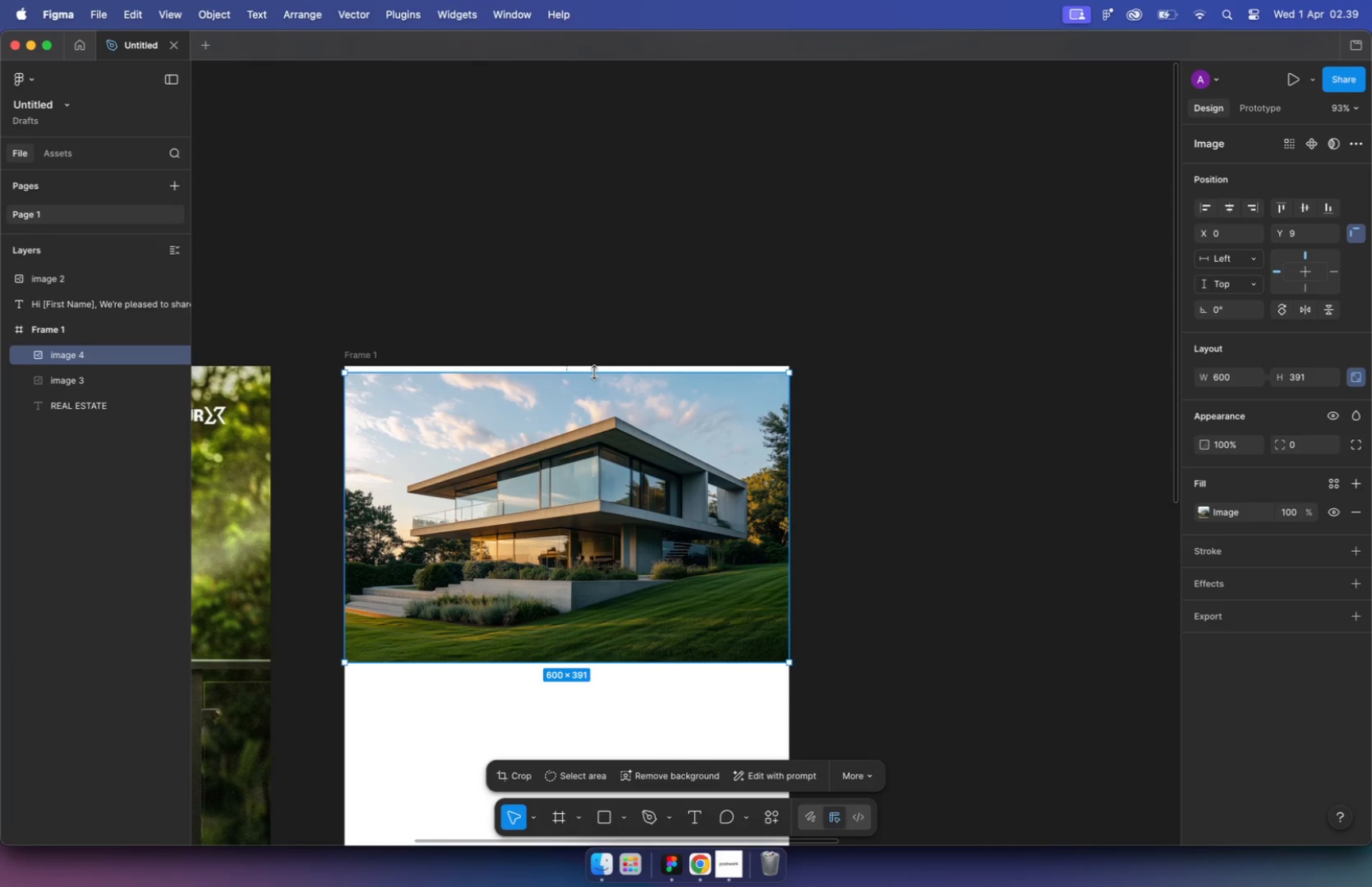 
left_click_drag(start_coordinate=[596, 664], to_coordinate=[601, 577])
 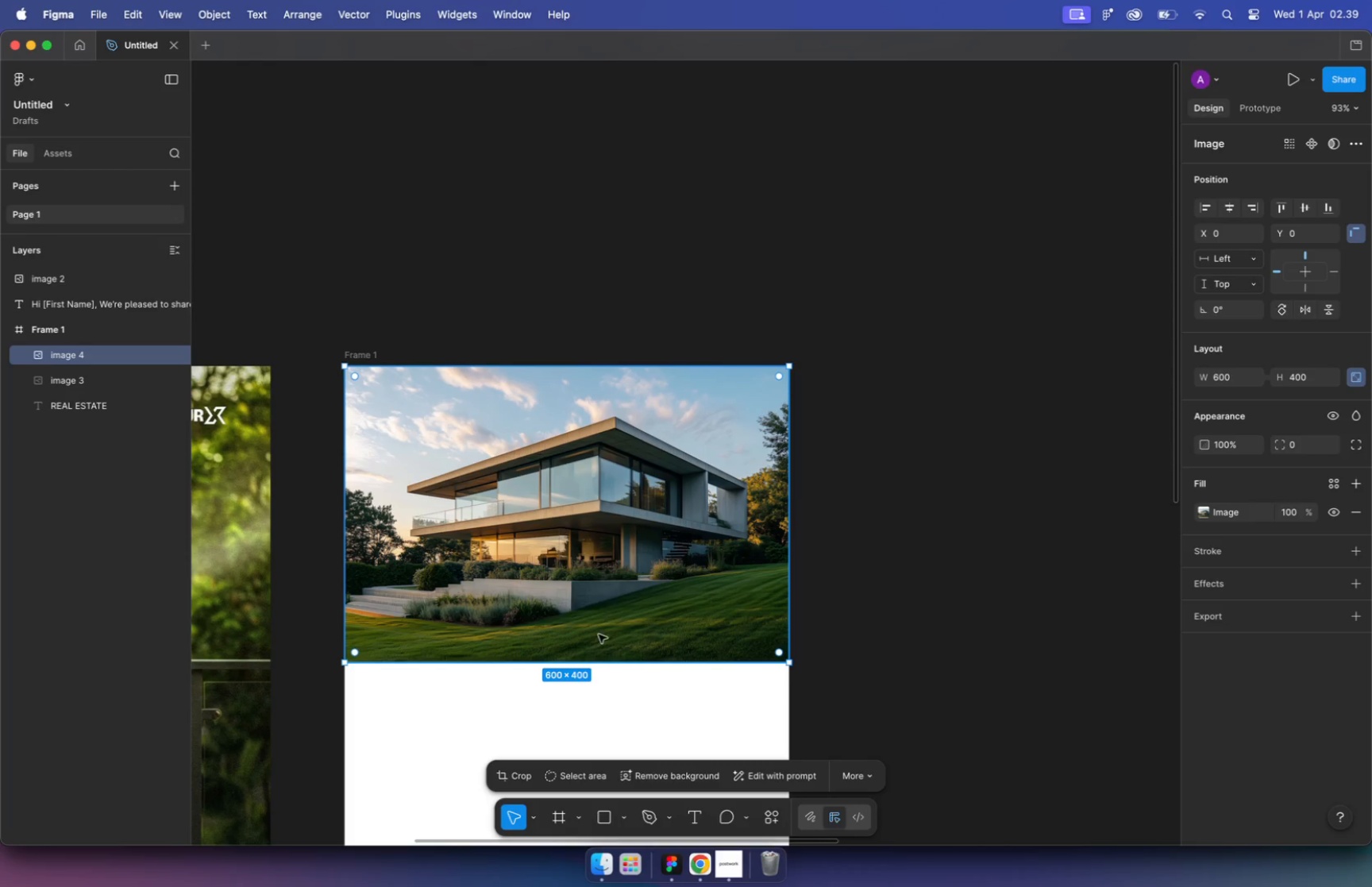 
key(Meta+CommandLeft)
 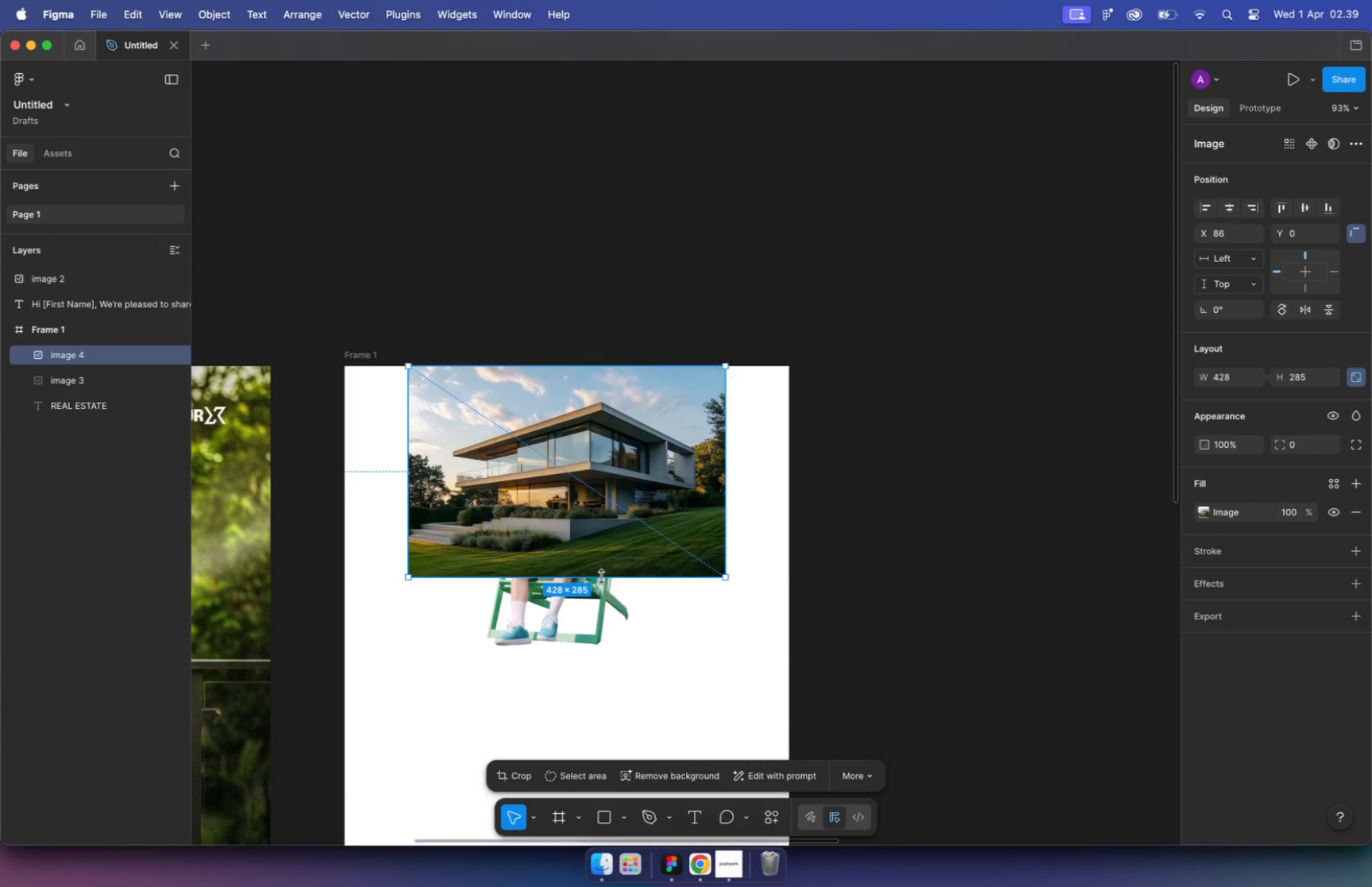 
key(Meta+Z)
 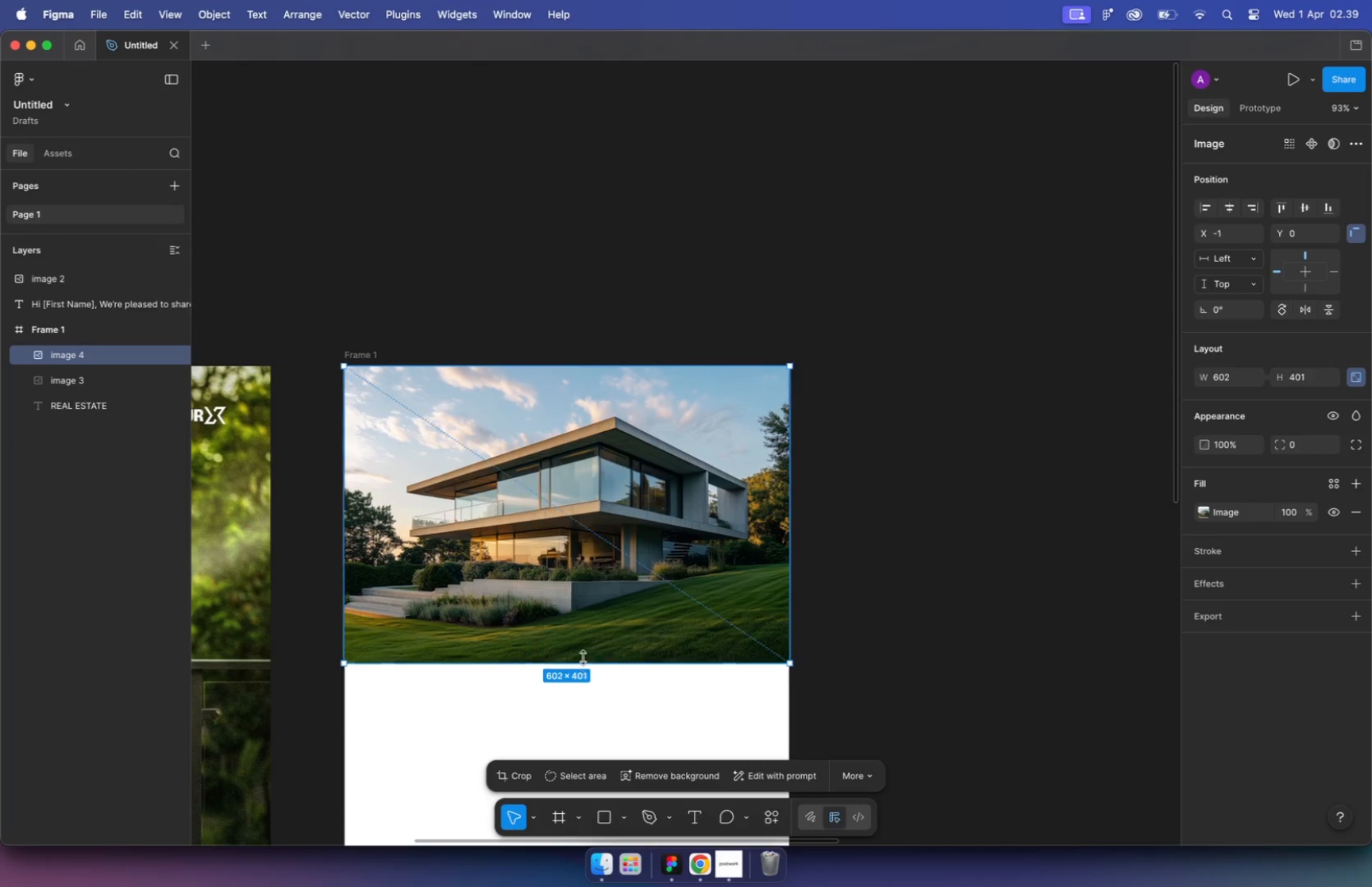 
left_click_drag(start_coordinate=[582, 666], to_coordinate=[587, 638])
 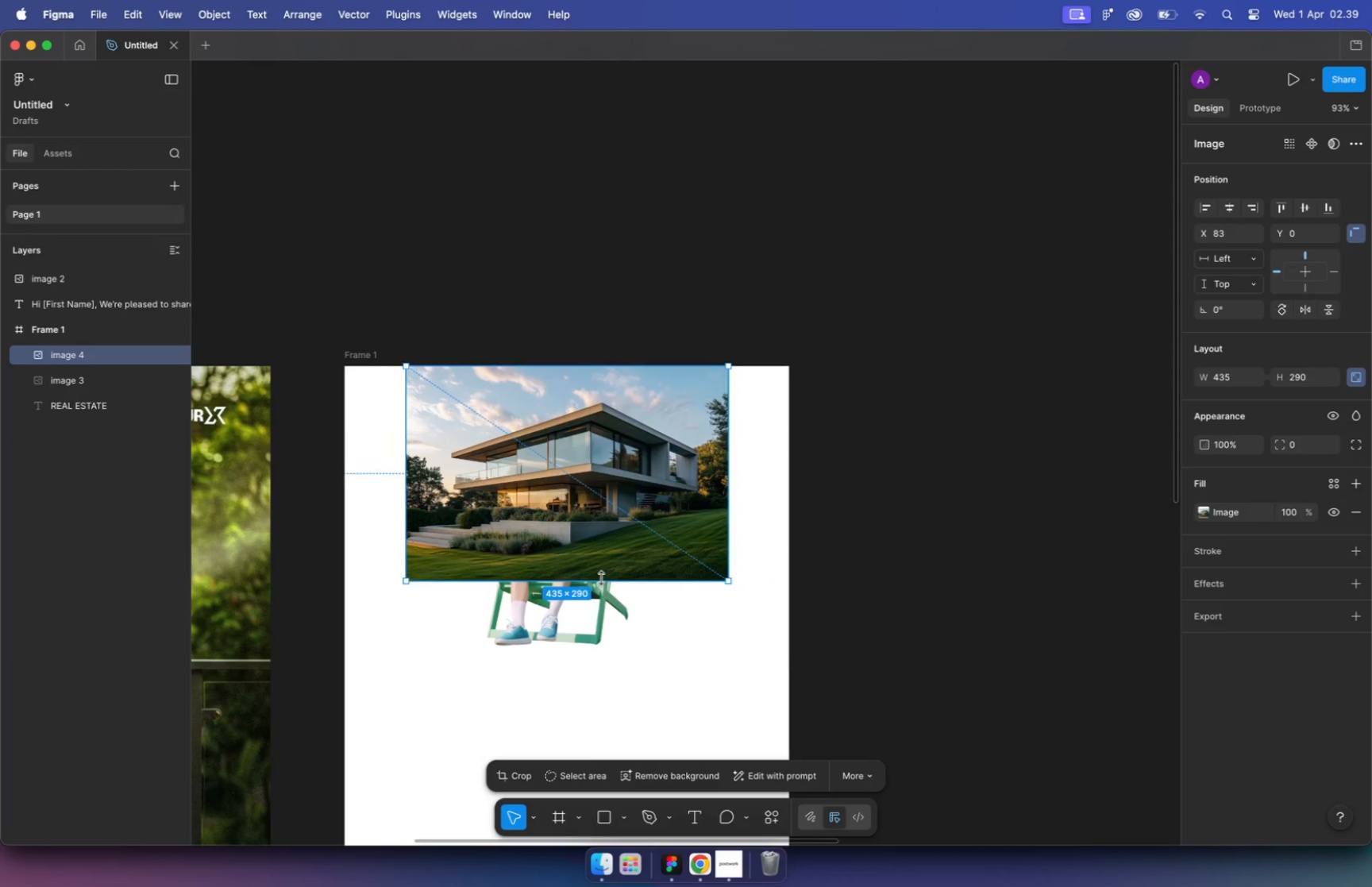 
key(Meta+CommandLeft)
 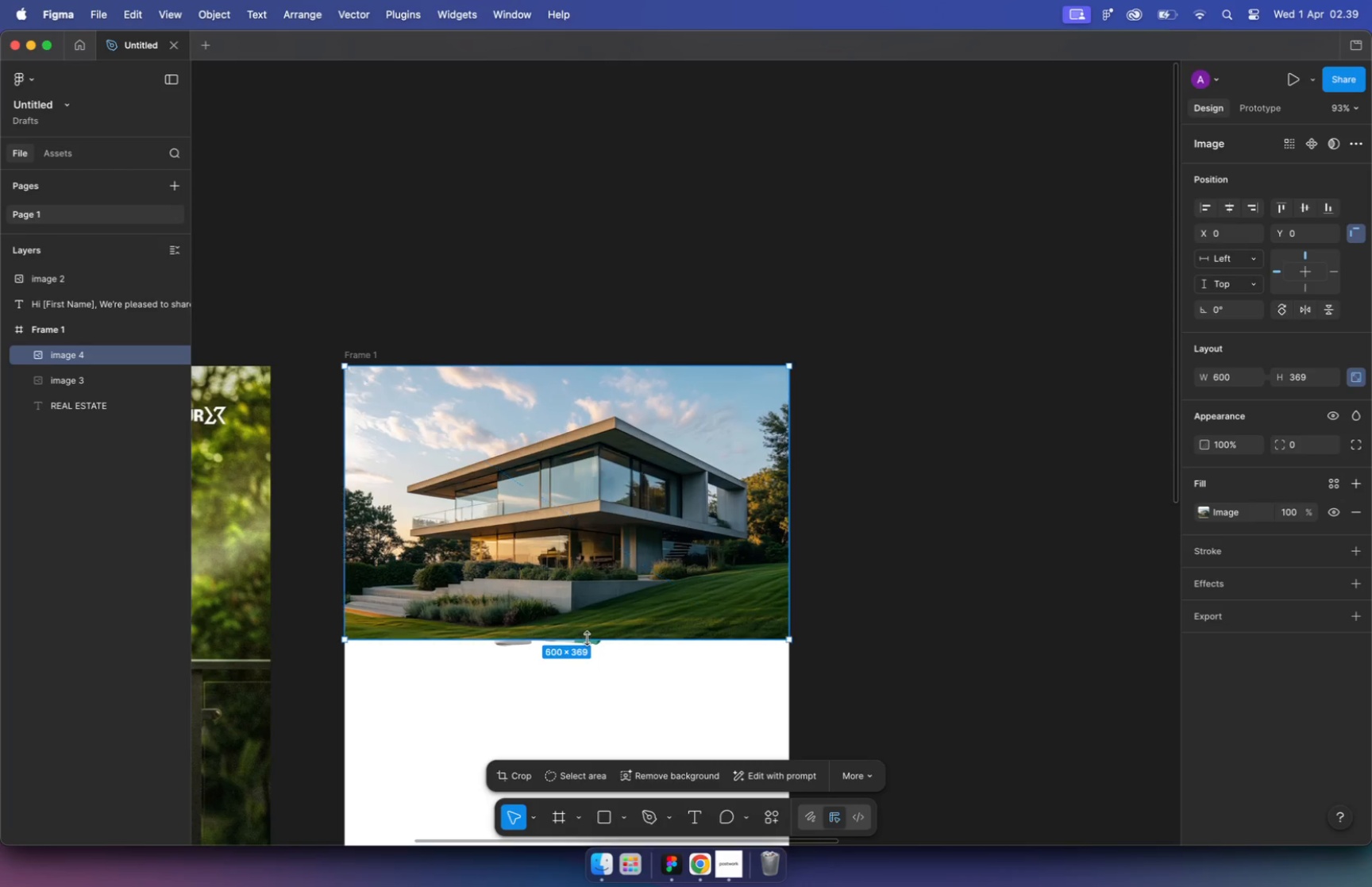 
key(Meta+Z)
 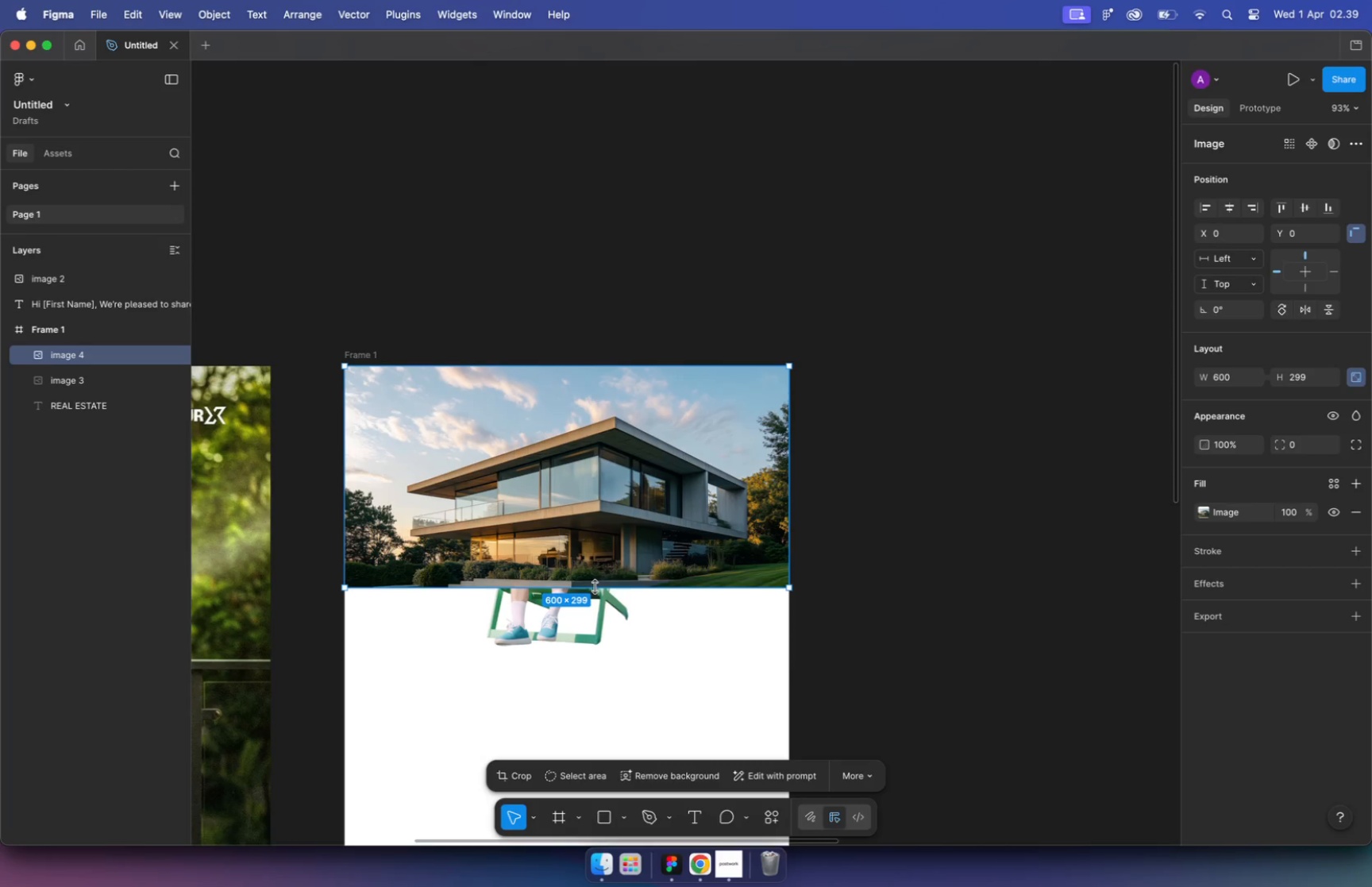 
hold_key(key=CommandLeft, duration=2.53)
left_click_drag(start_coordinate=[587, 663], to_coordinate=[592, 620])
 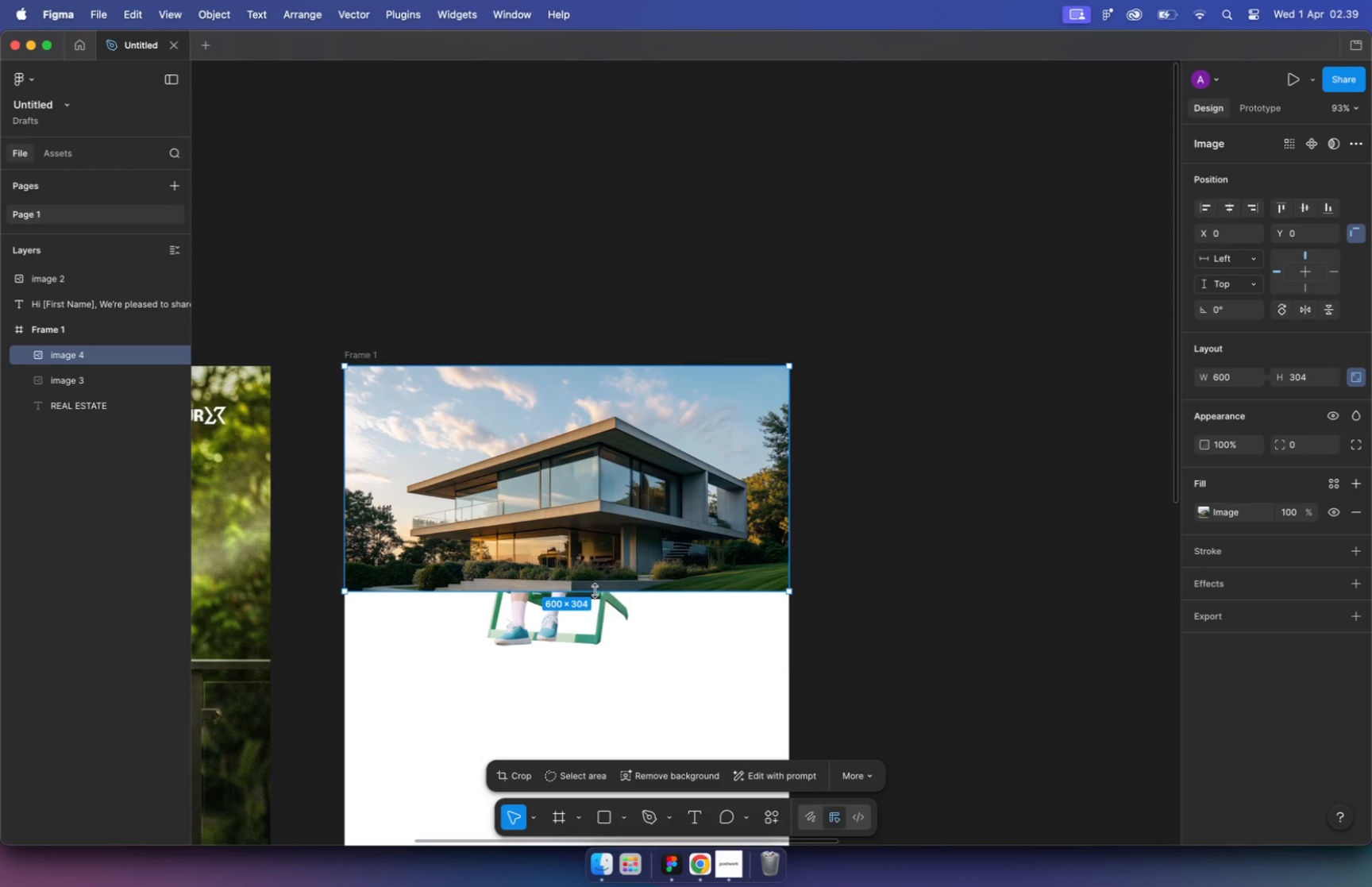 
left_click([721, 686])
 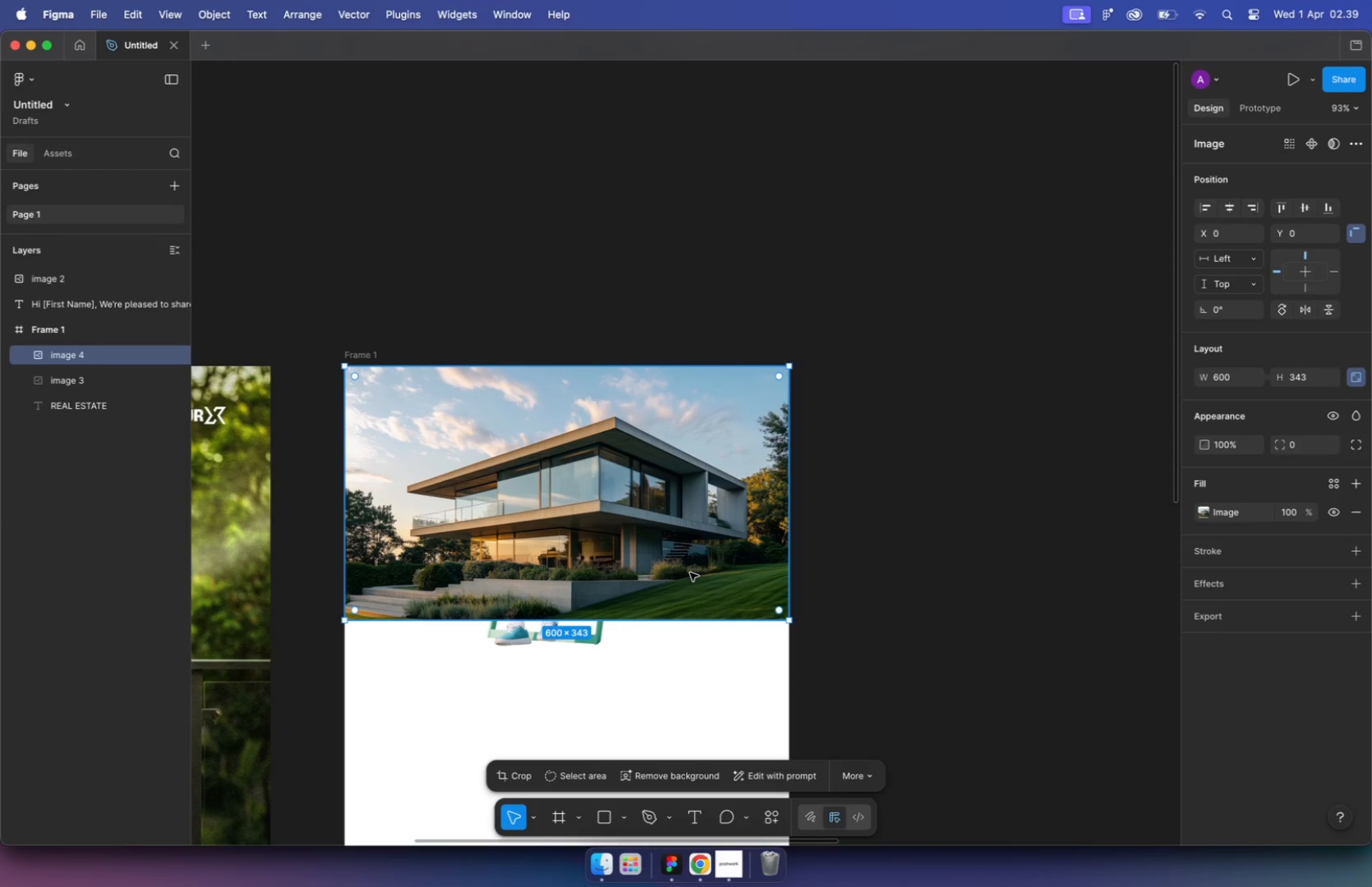 
key(Meta+BracketLeft)
 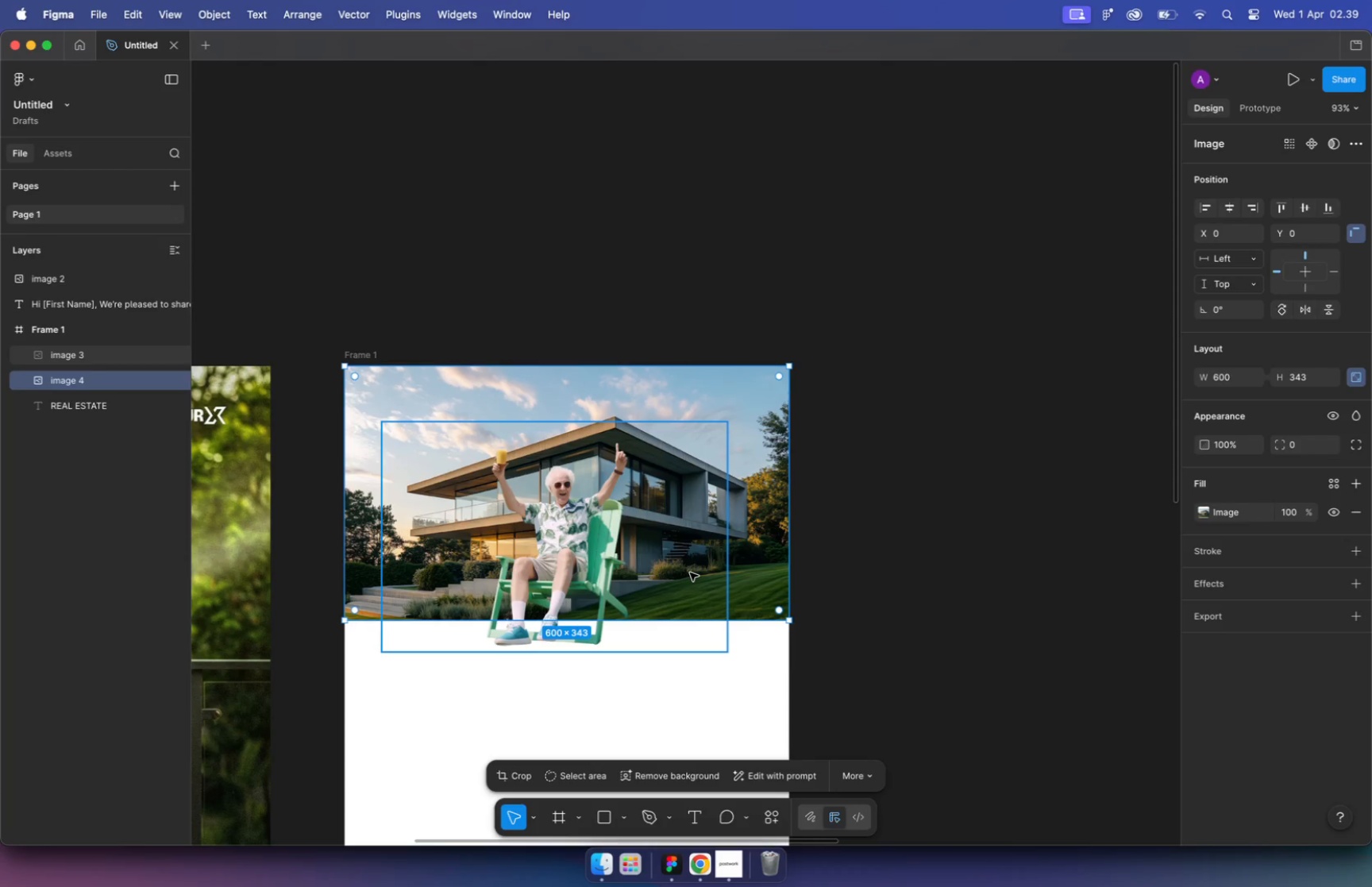 
key(Meta+BracketLeft)
 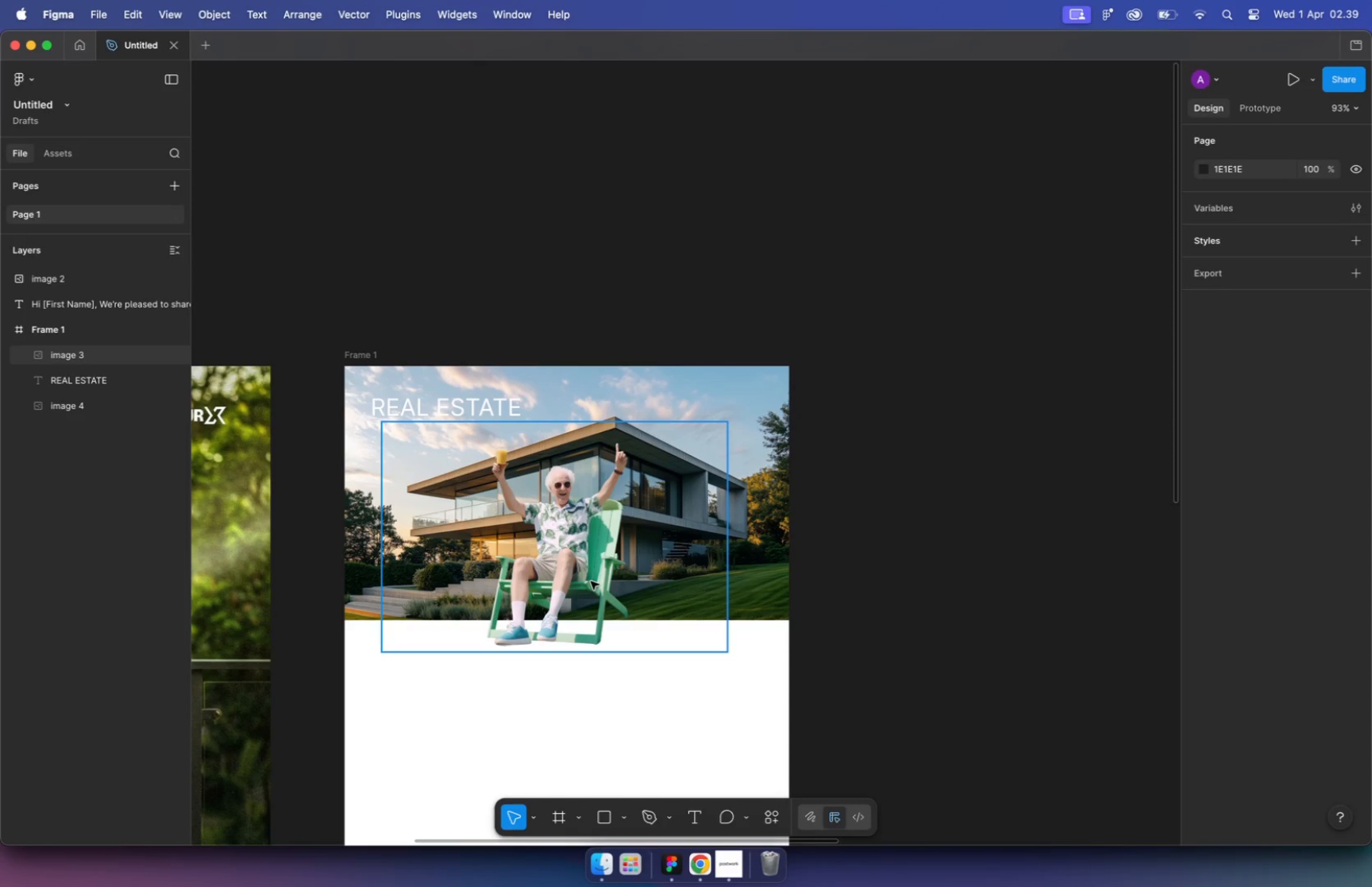 
left_click([856, 586])
 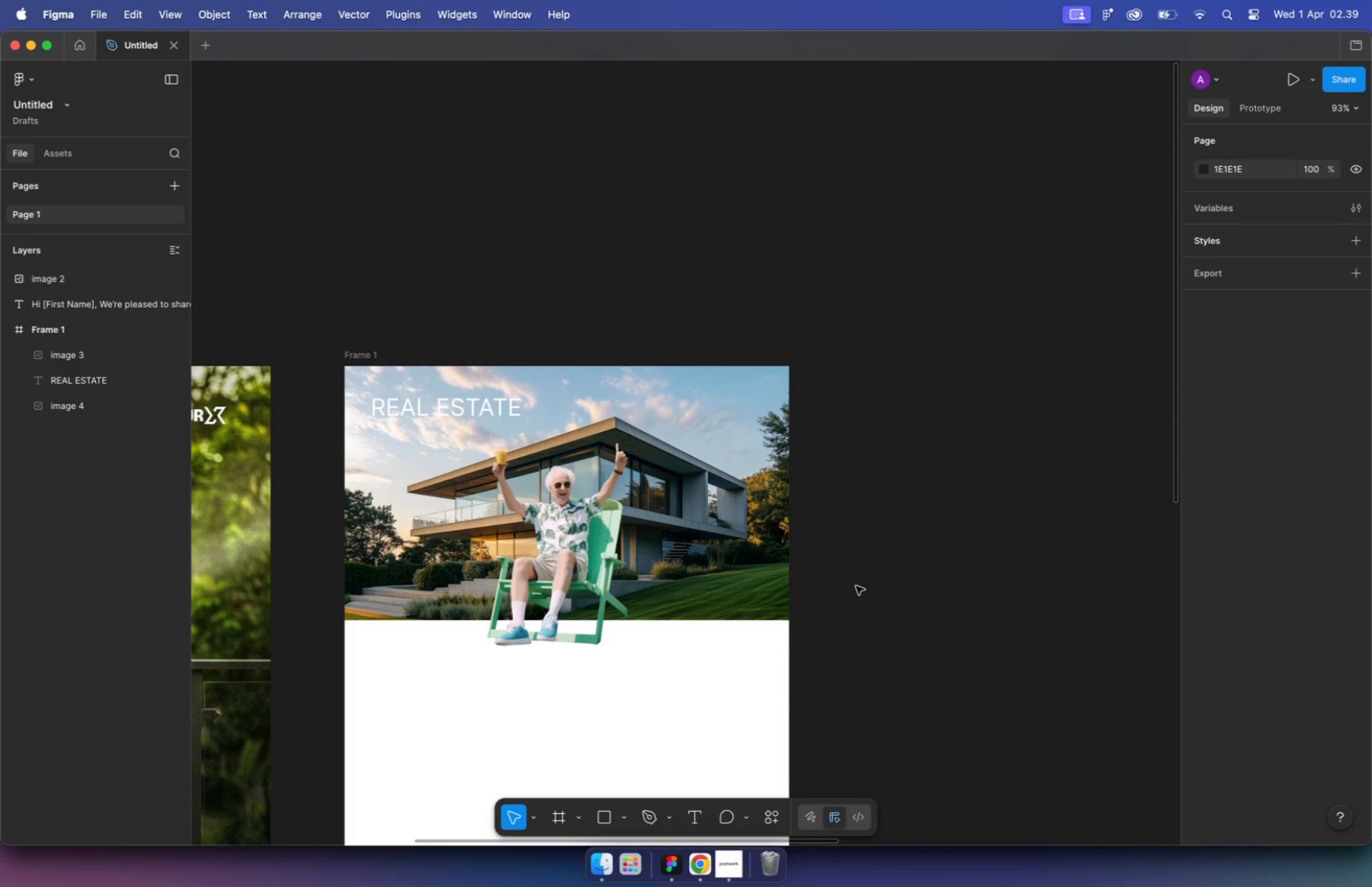 
left_click_drag(start_coordinate=[596, 574], to_coordinate=[659, 577])
 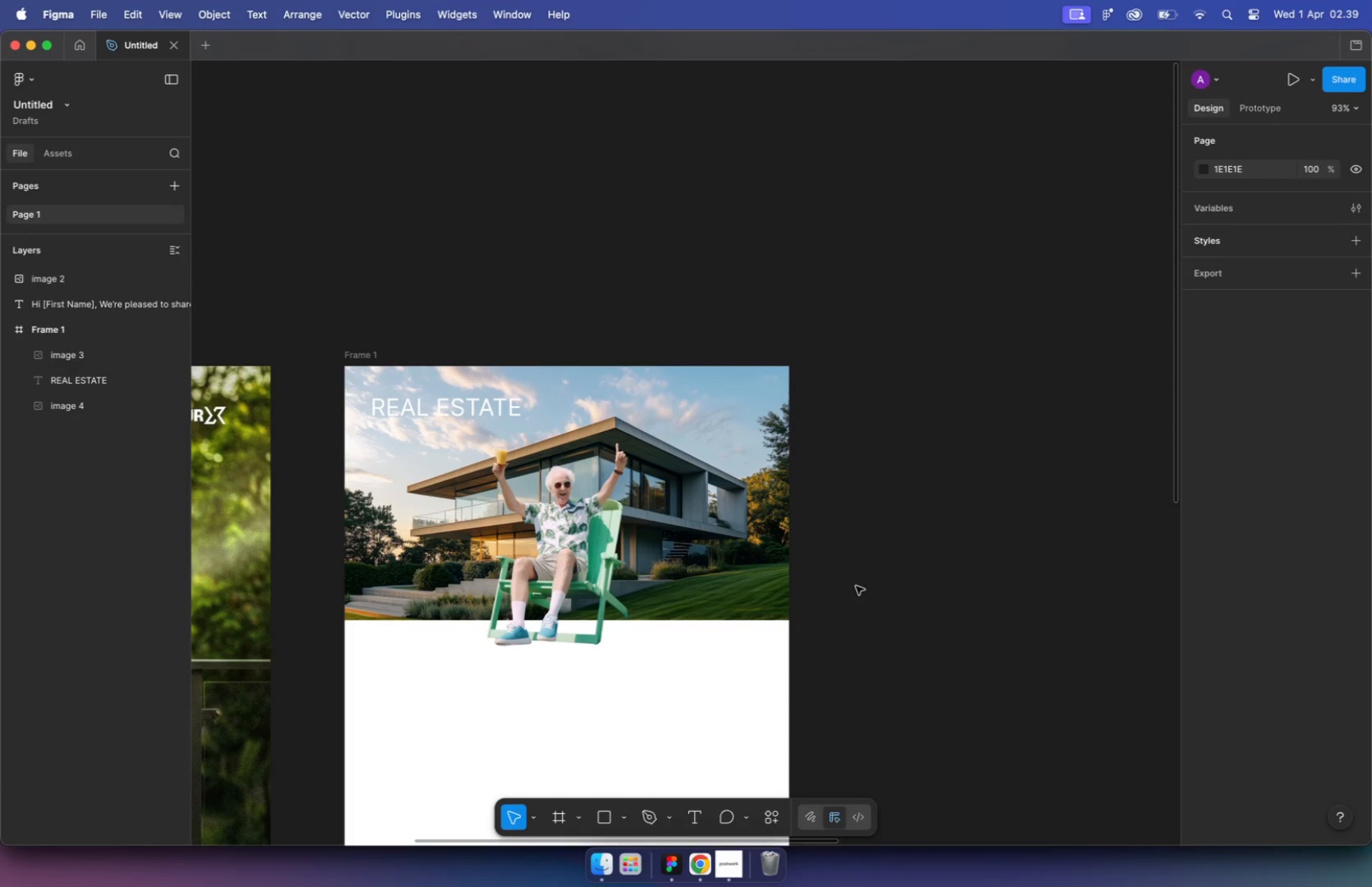 
left_click_drag(start_coordinate=[789, 546], to_coordinate=[720, 555])
 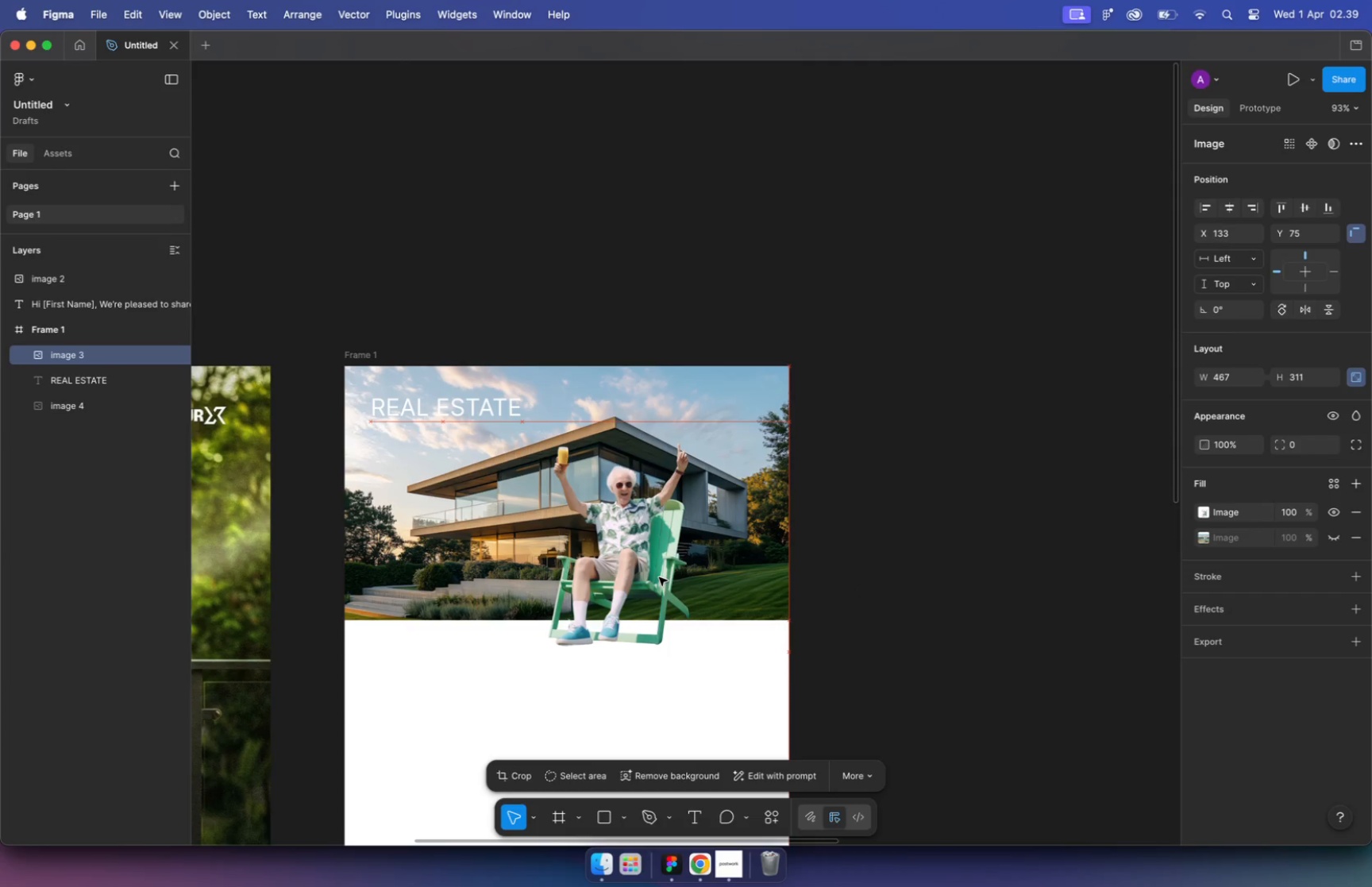 
hold_key(key=CommandLeft, duration=1.01)
 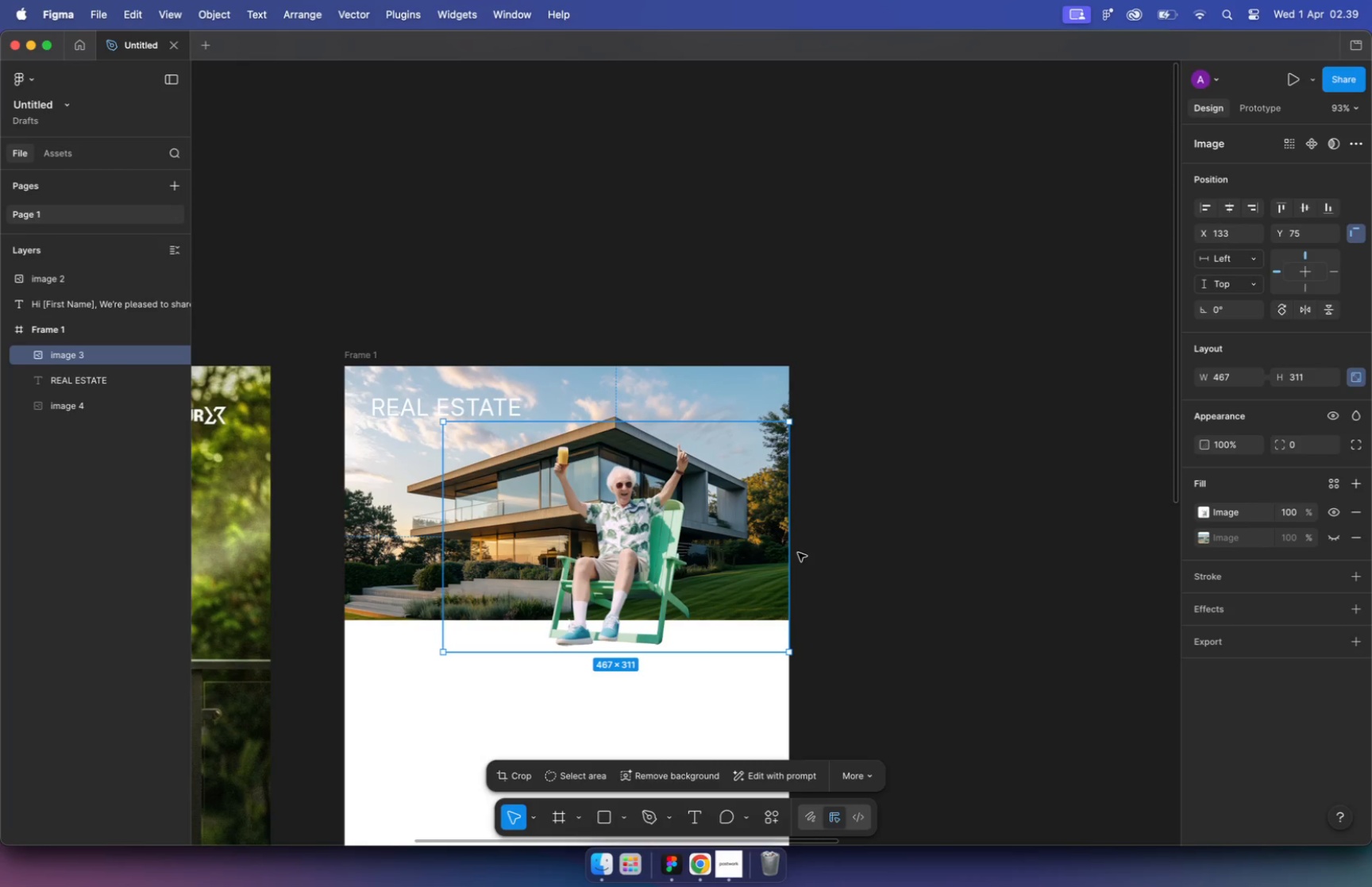 
left_click_drag(start_coordinate=[438, 548], to_coordinate=[499, 552])
 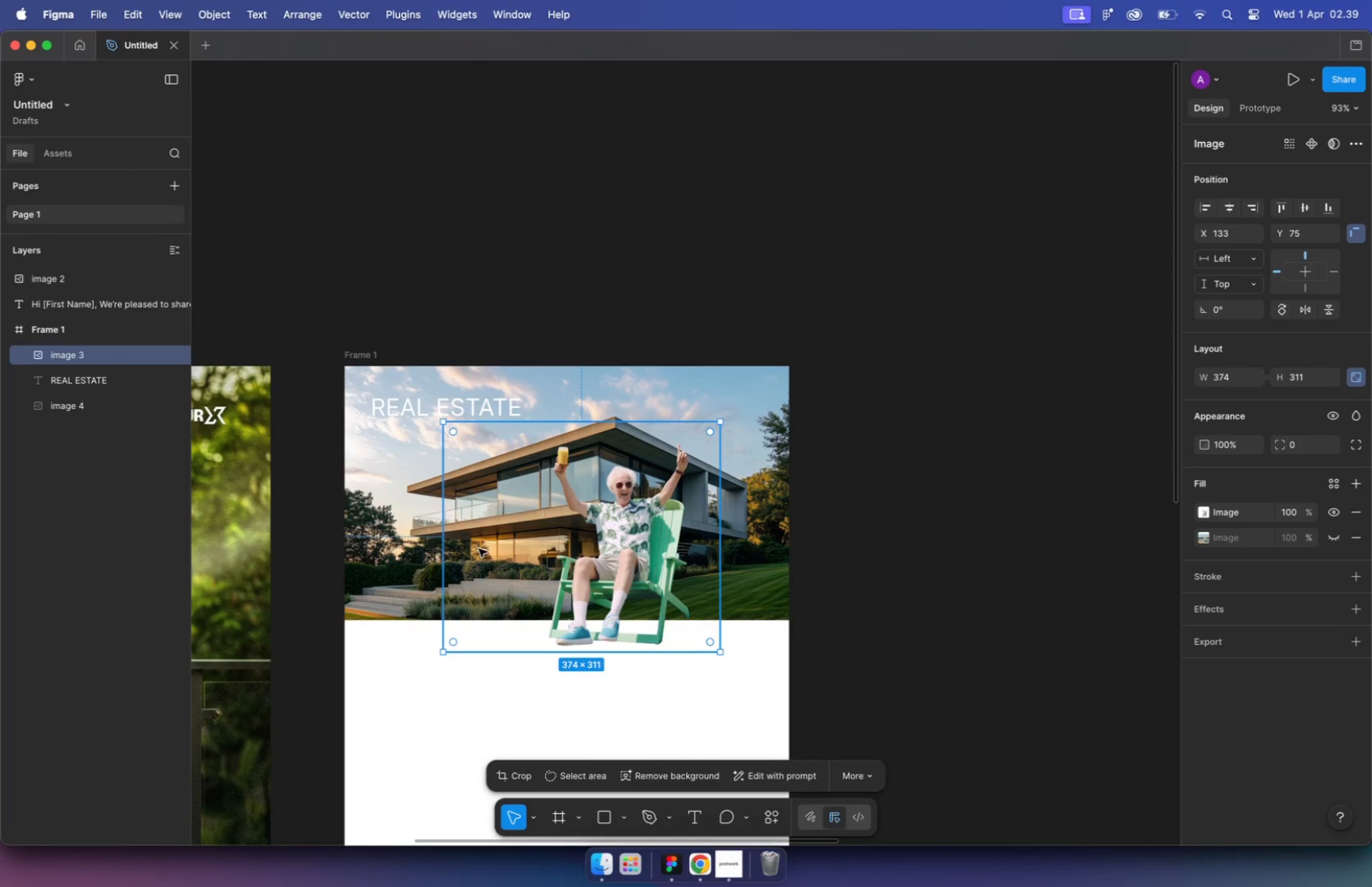 
hold_key(key=CommandLeft, duration=1.04)